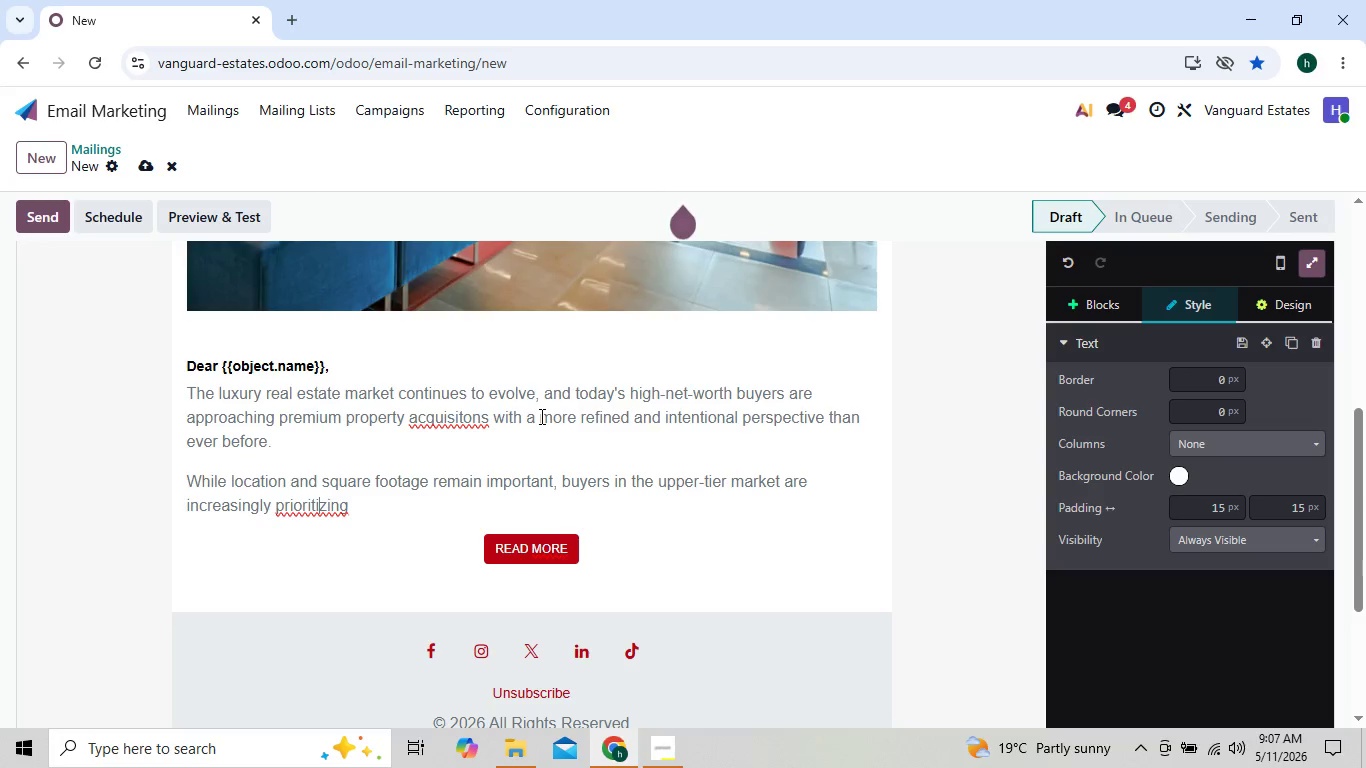 
key(ArrowLeft)
 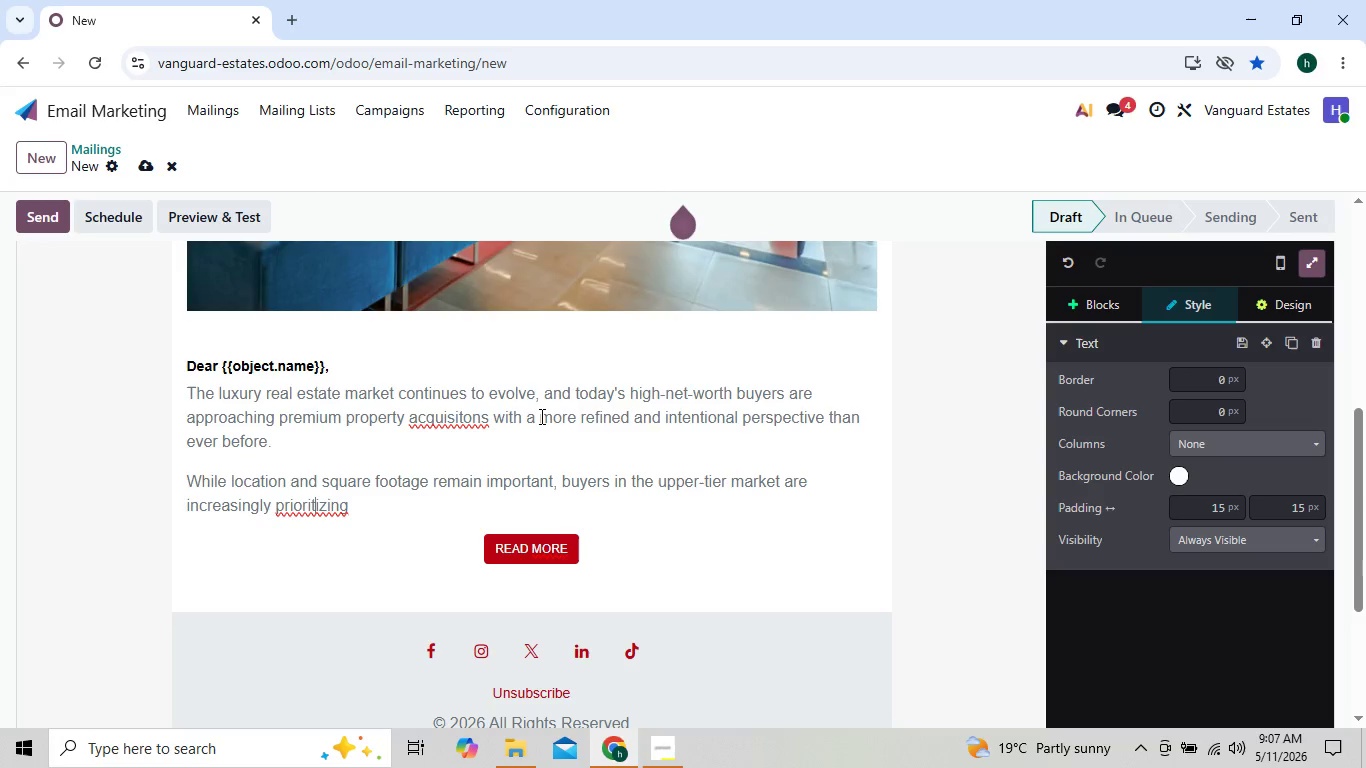 
key(ArrowLeft)
 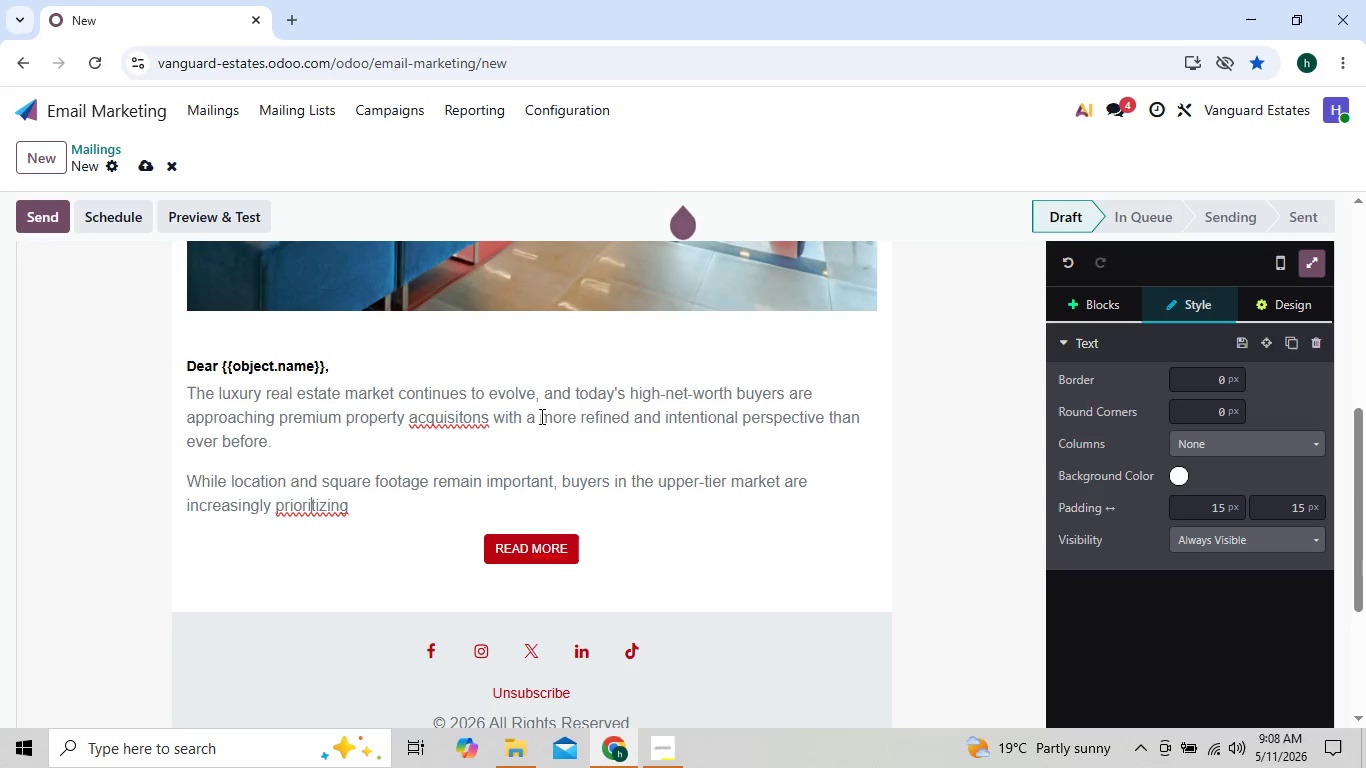 
key(ArrowRight)
 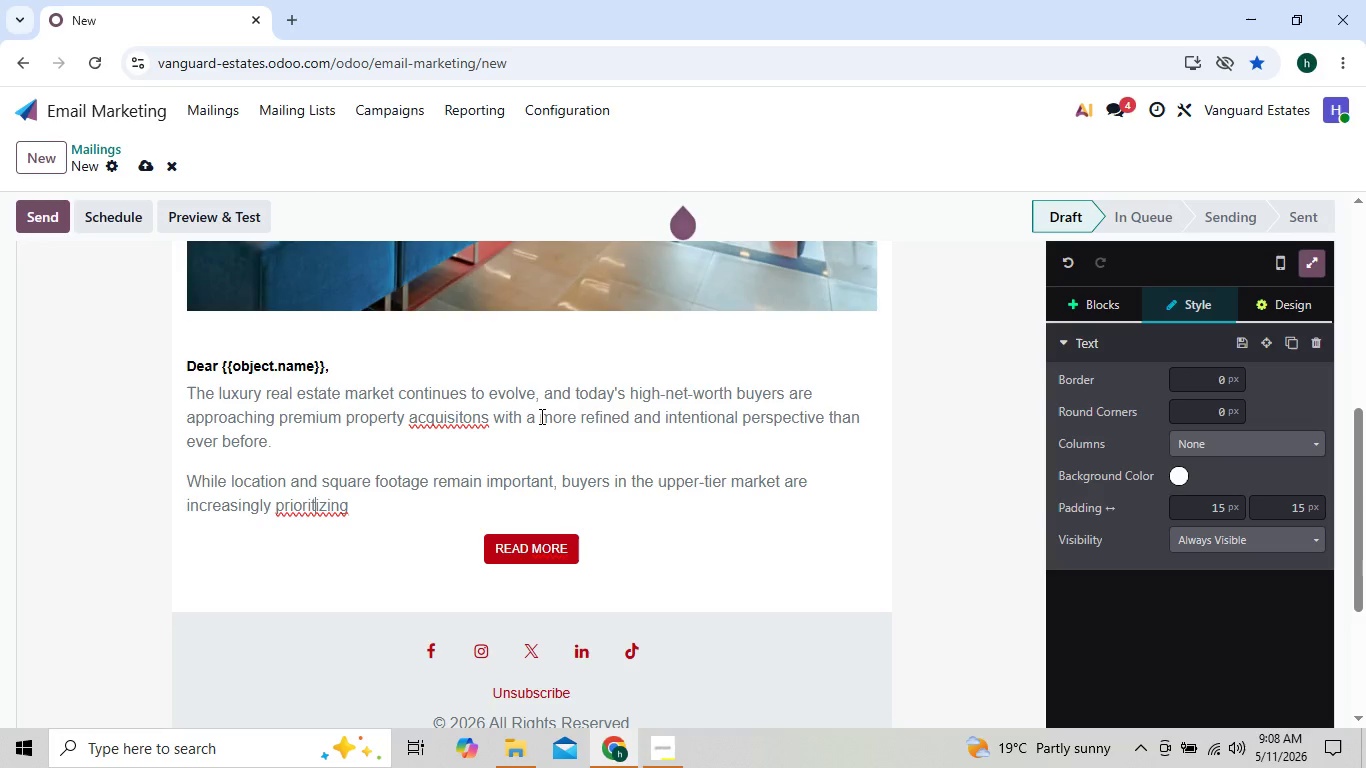 
key(ArrowRight)
 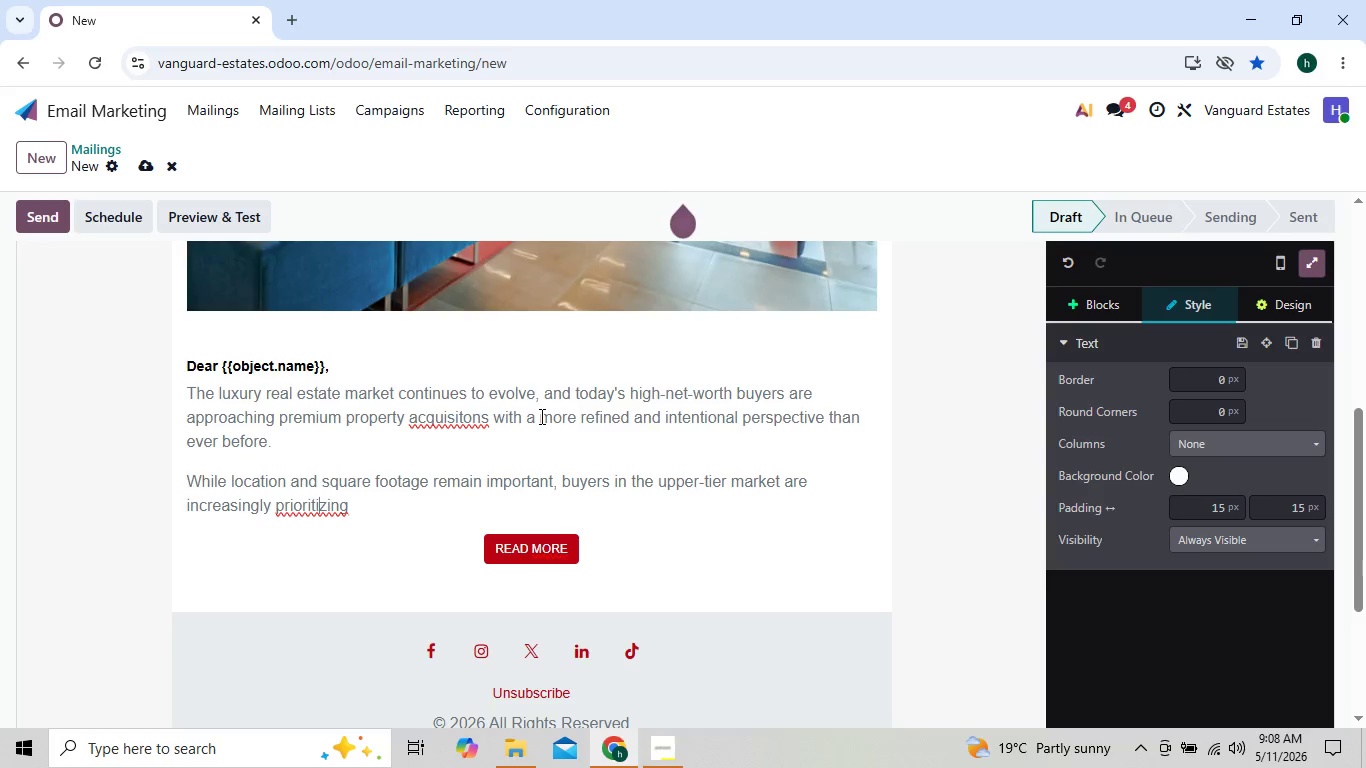 
key(ArrowRight)
 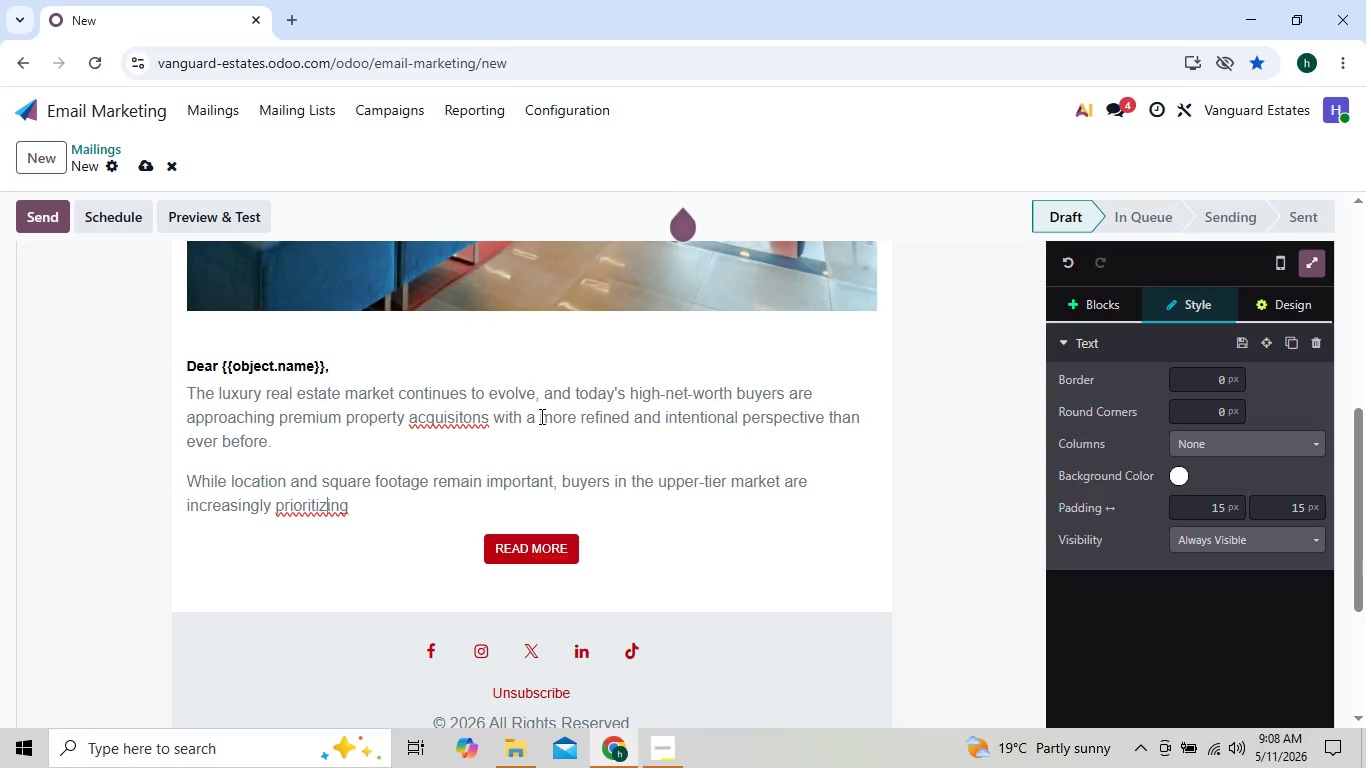 
key(ArrowRight)
 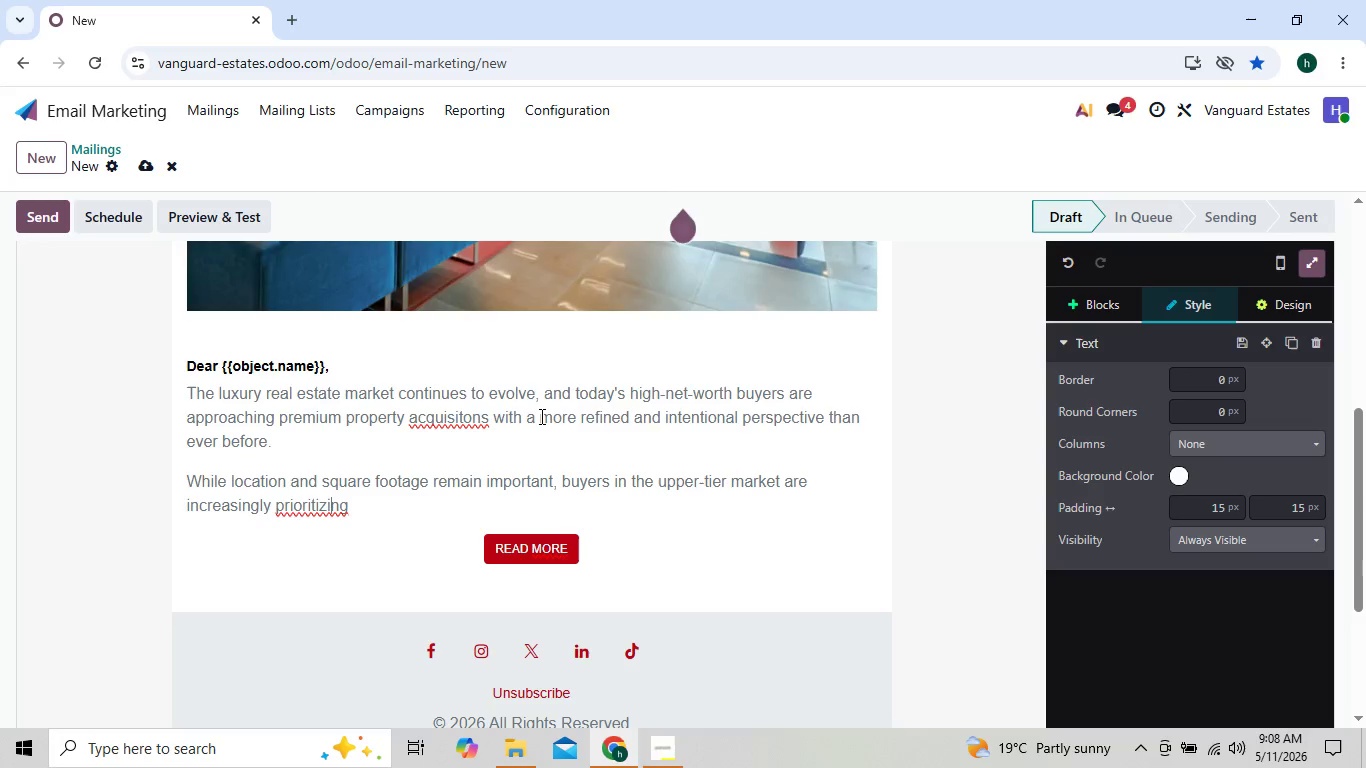 
key(ArrowRight)
 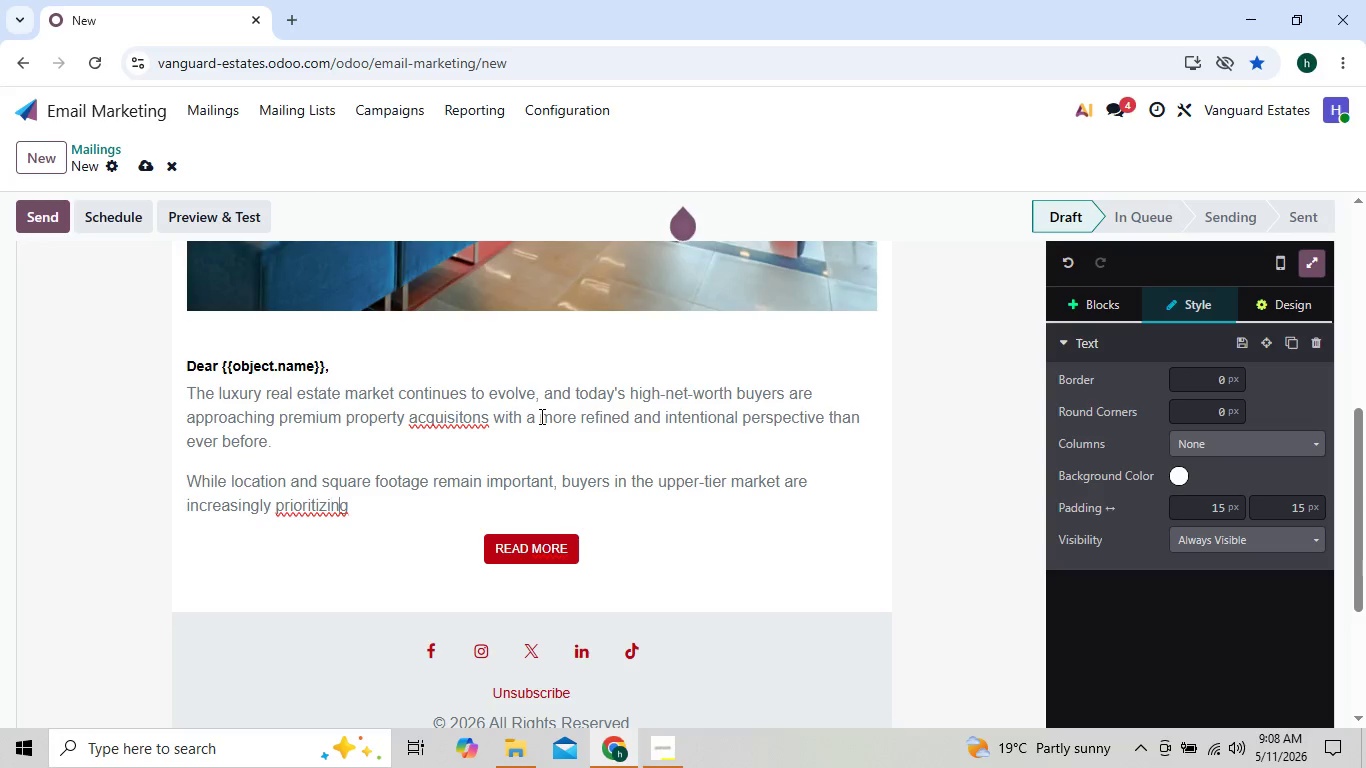 
key(ArrowRight)
 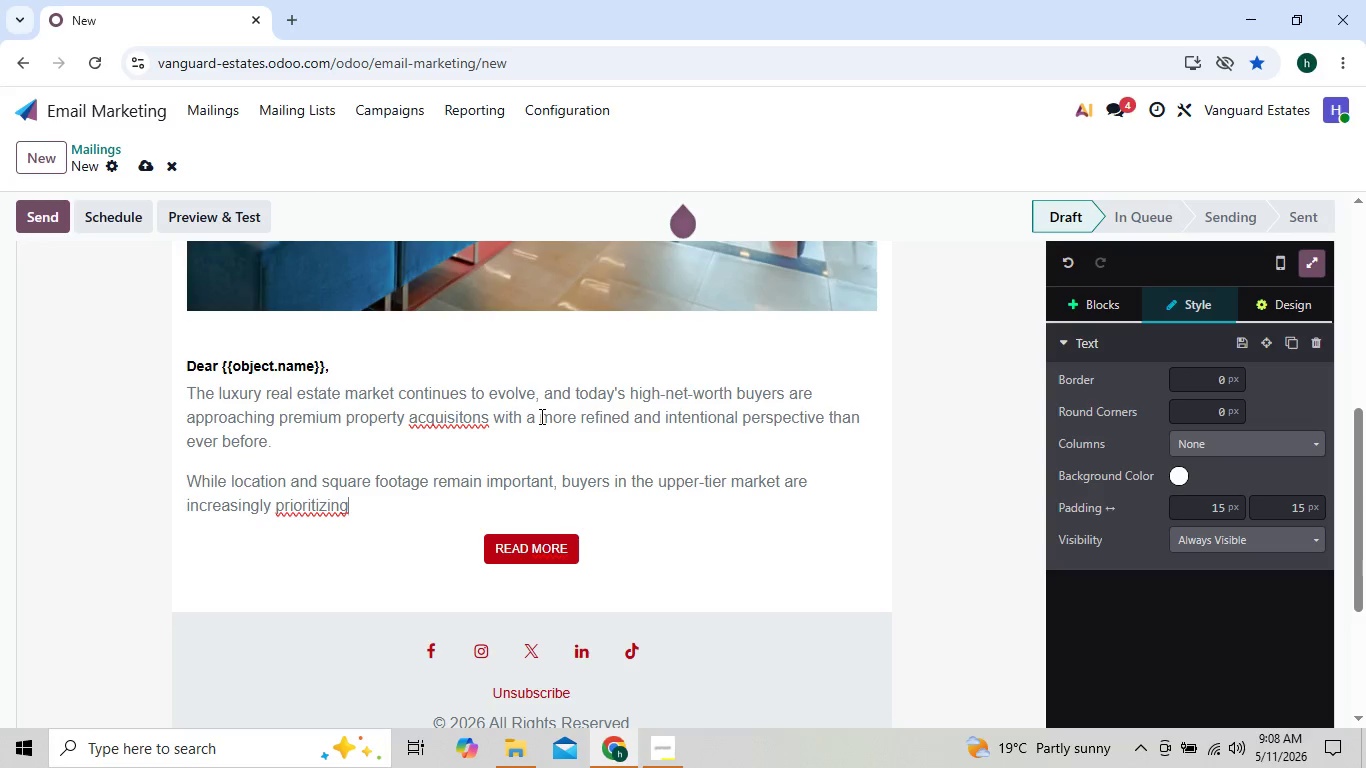 
key(ArrowRight)
 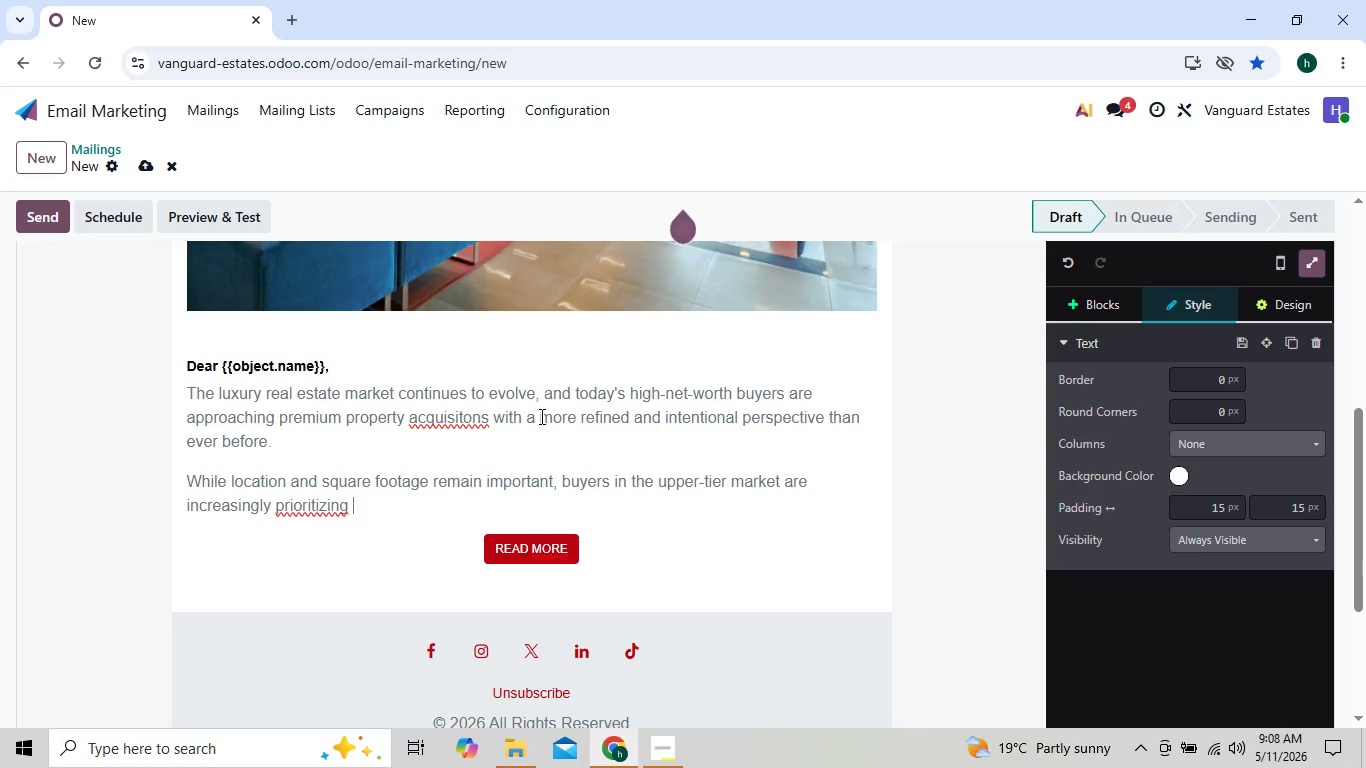 
type(LI)
key(Backspace)
key(Backspace)
type(lifestyle-driven elements such a )
key(Backspace)
type(s private)
 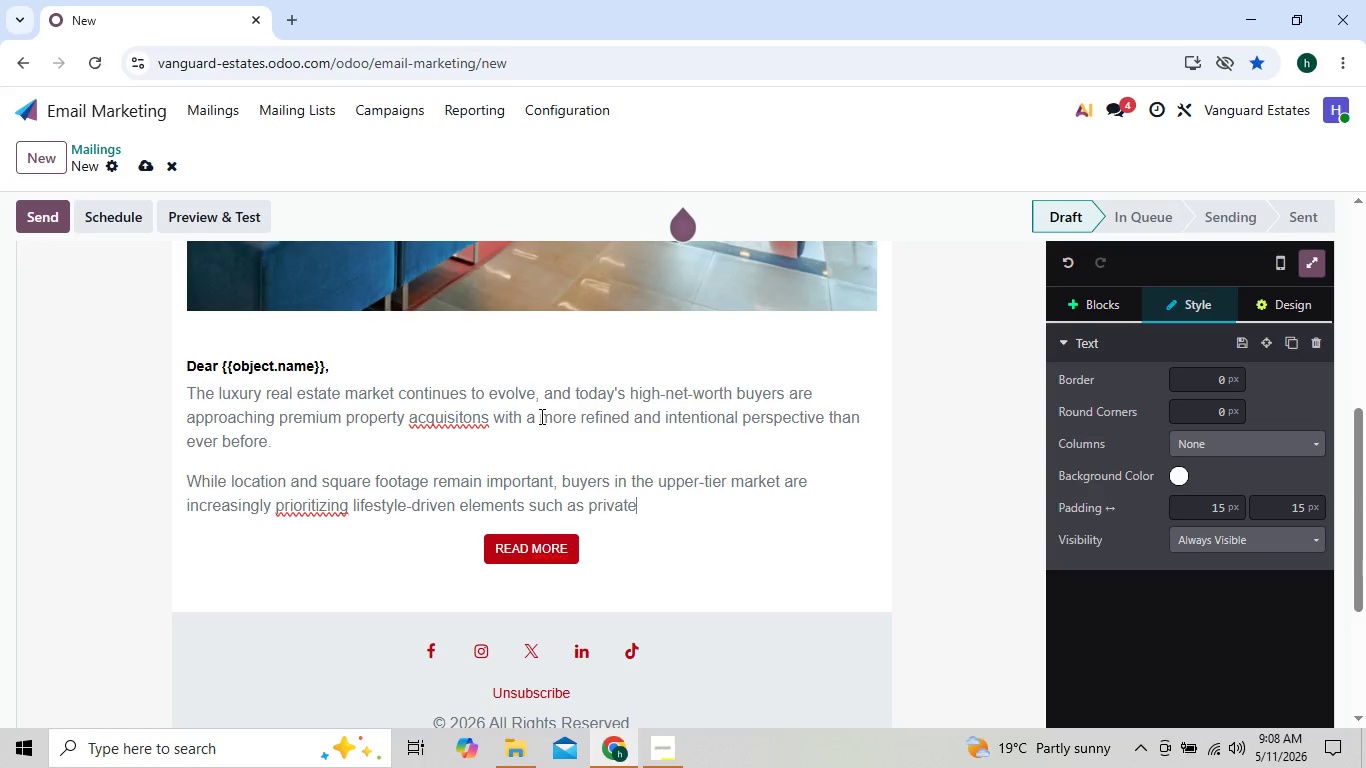 
key(Backspace)
 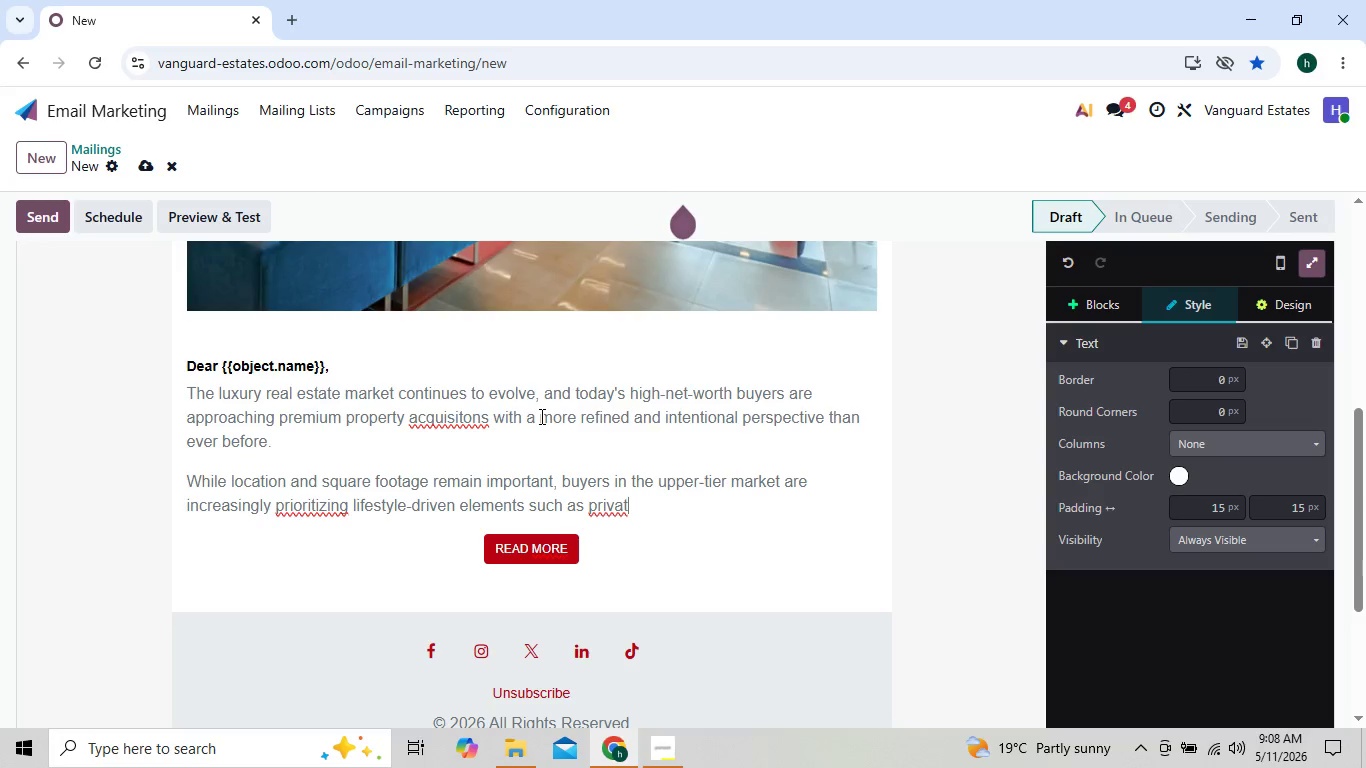 
key(Backspace)
type(cy)
 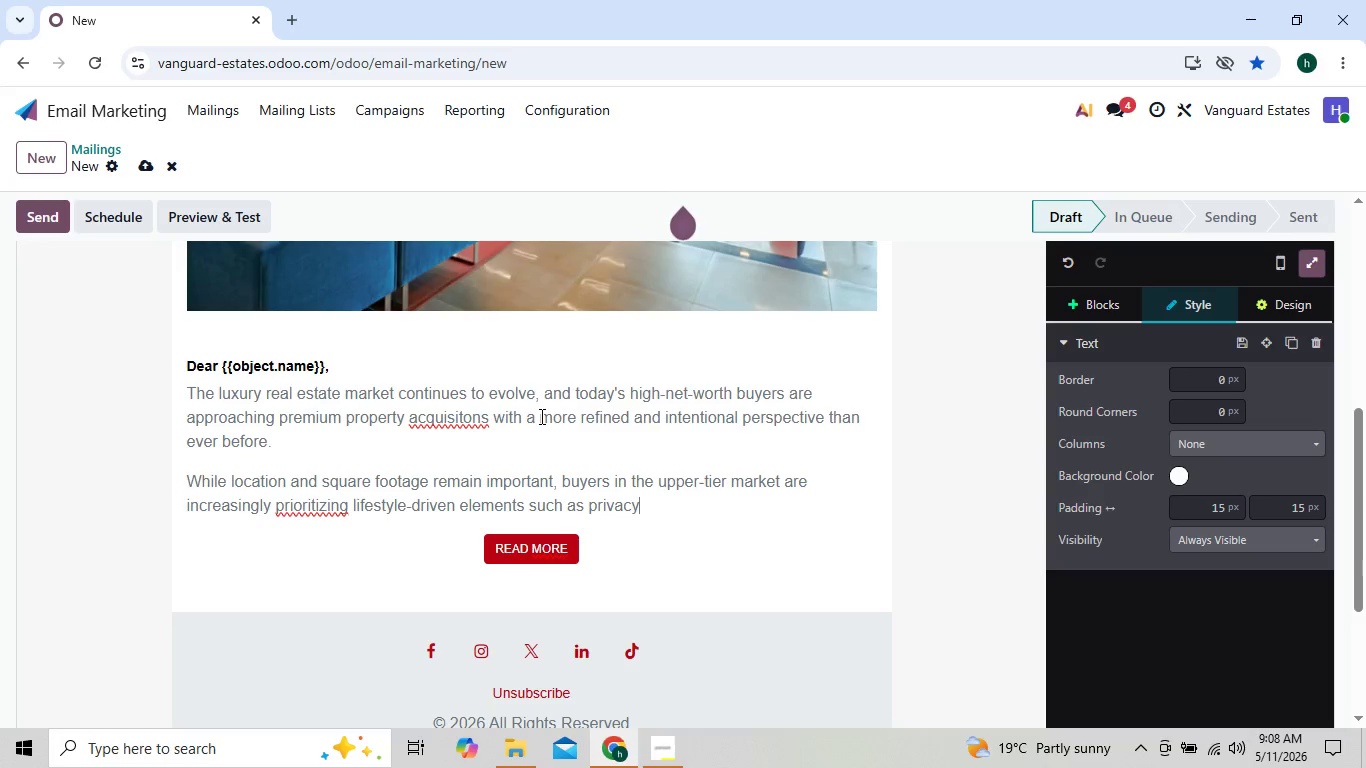 
type(, wellness am)
 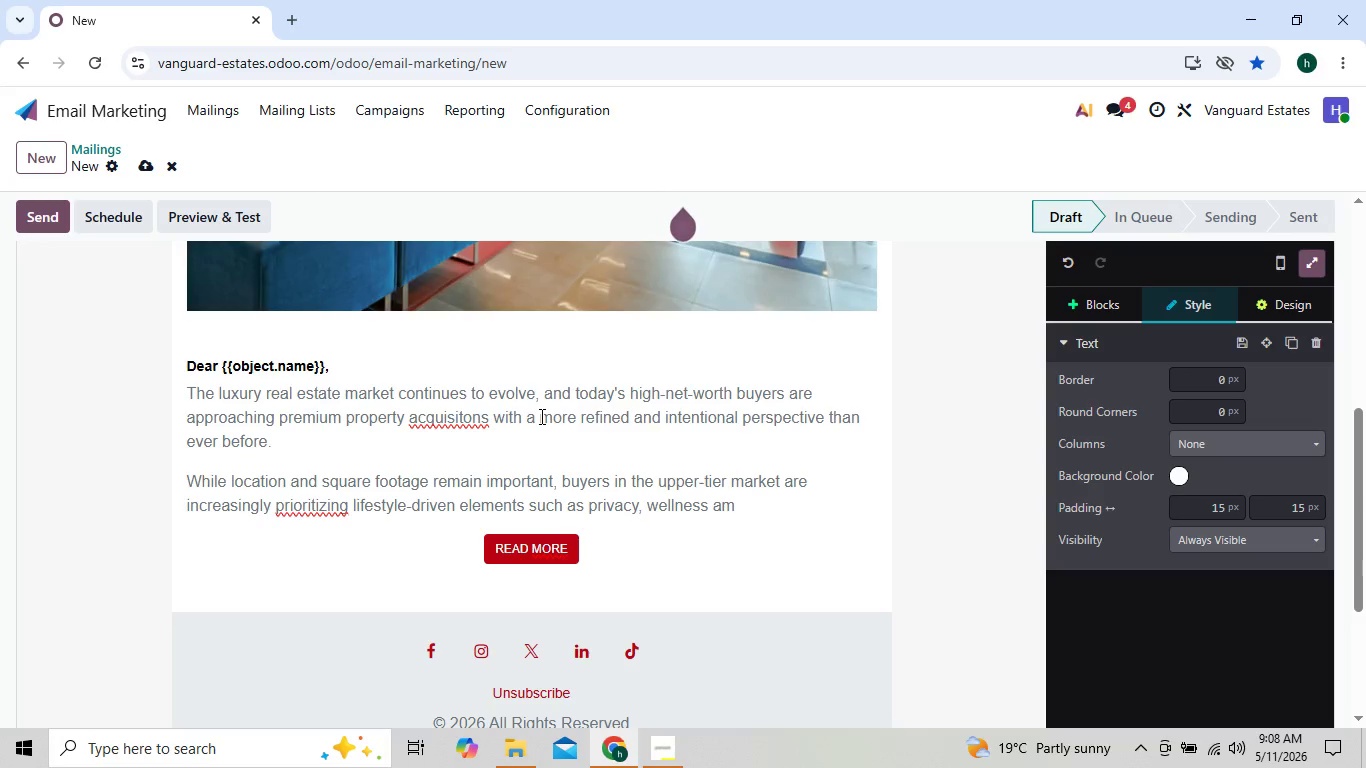 
type(enities, archities)
 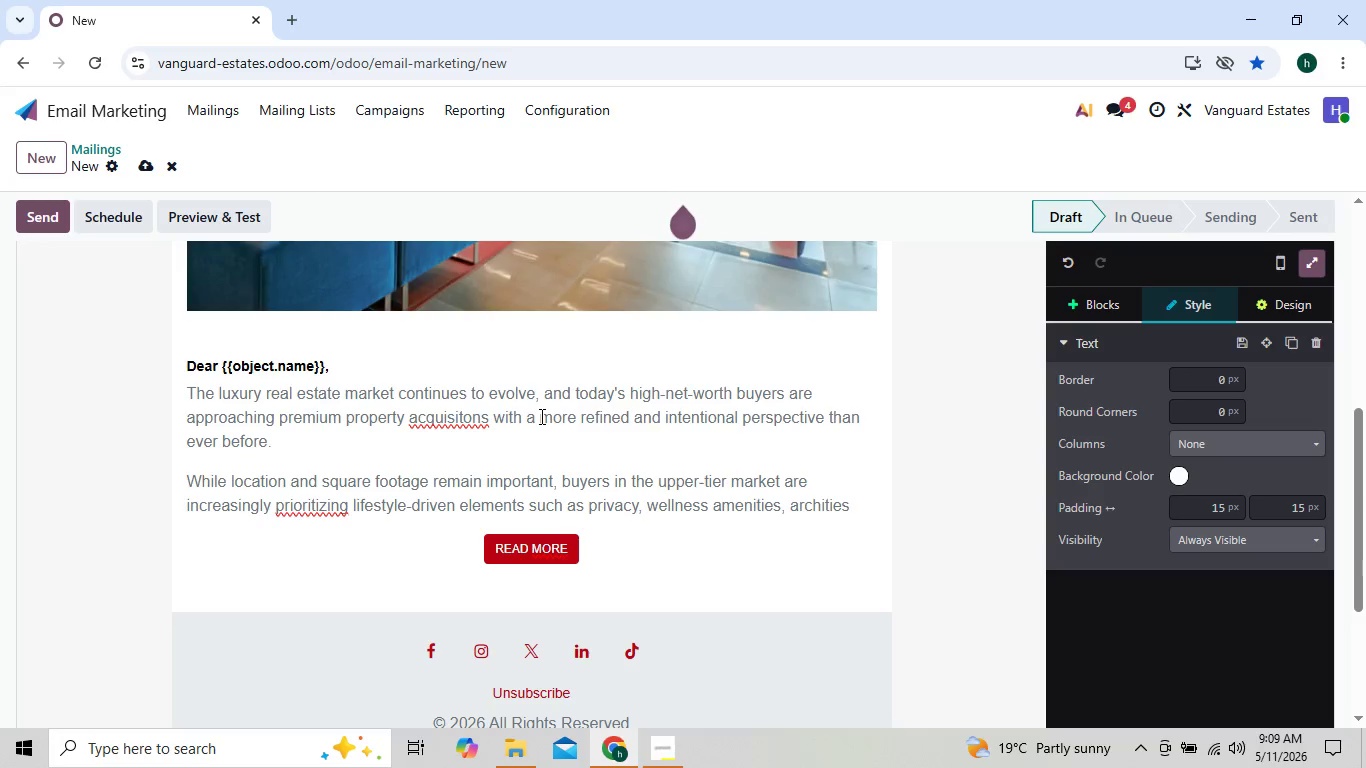 
key(Backspace)
key(Backspace)
key(Backspace)
key(Backspace)
type(tectural dis)
 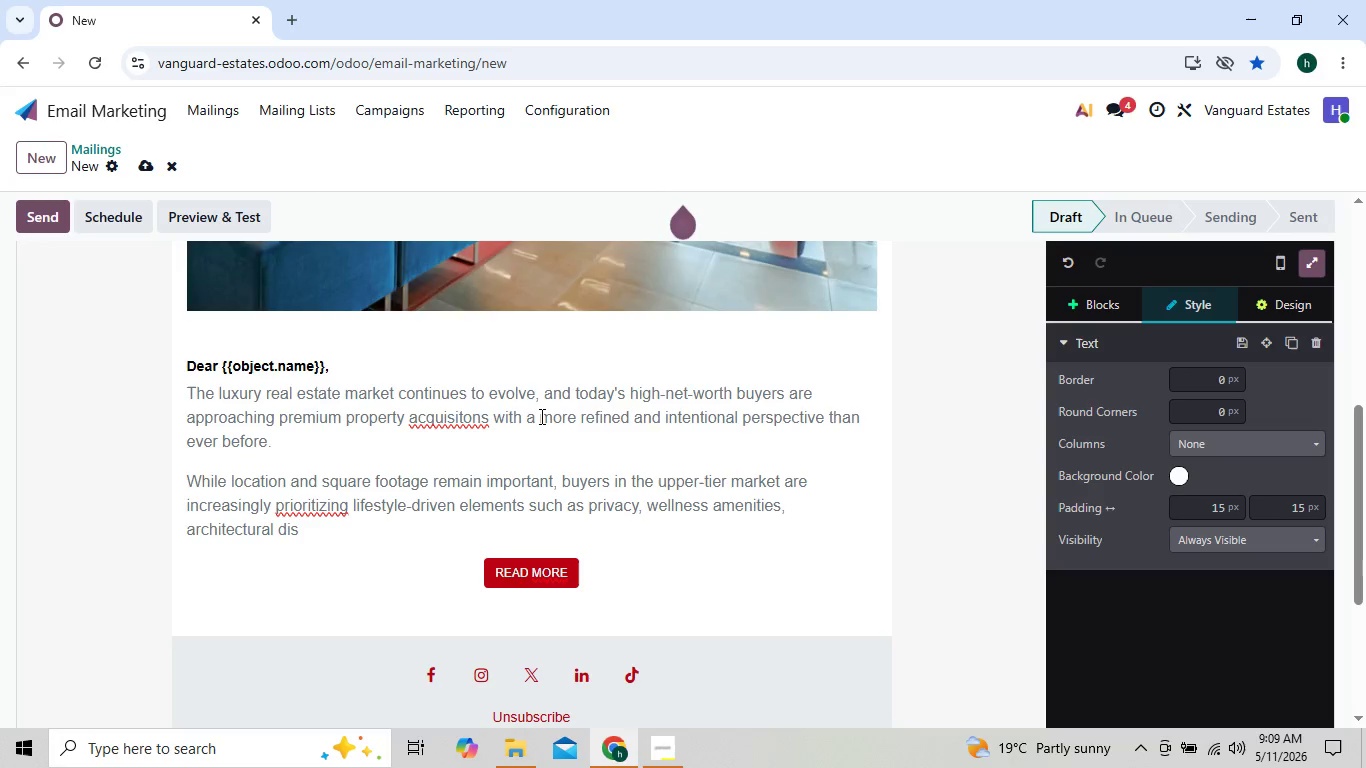 
type(tinction, turnkey presentation, and seas)
 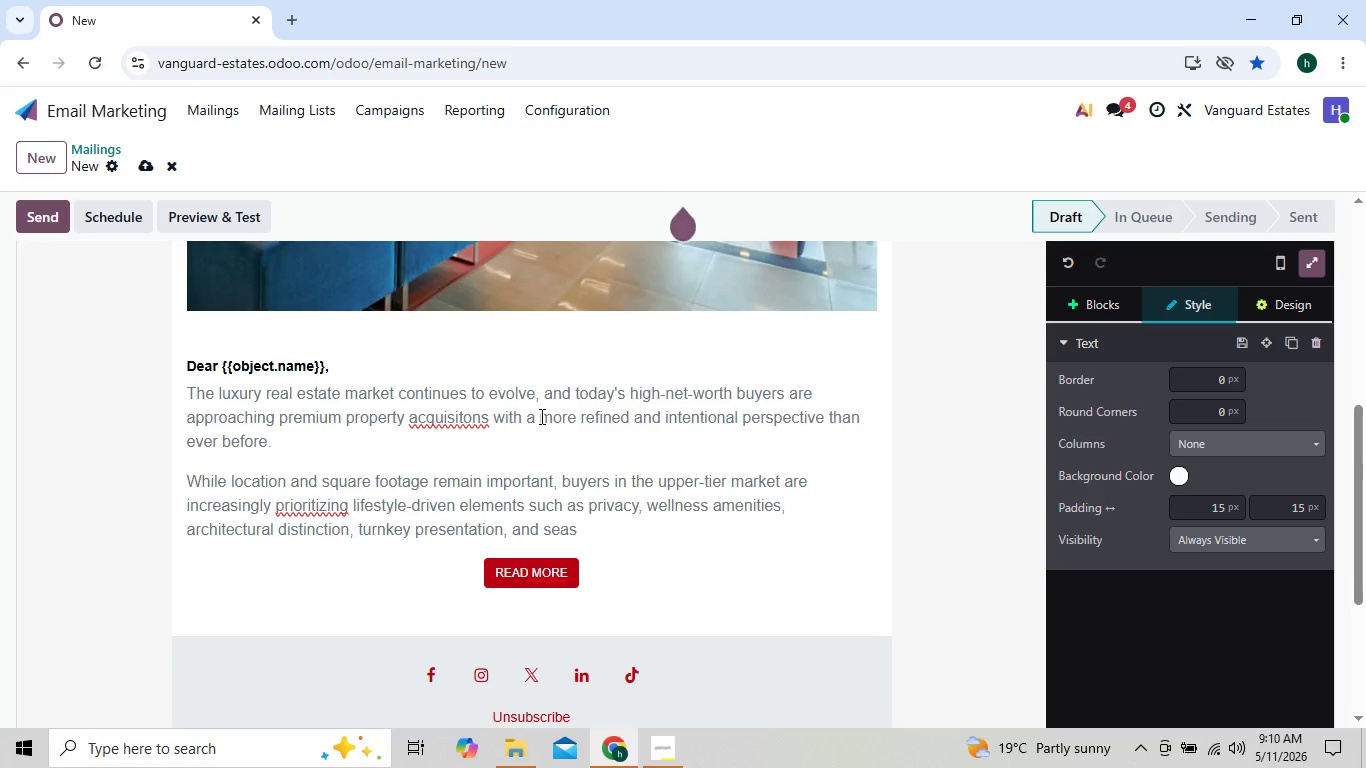 
key(Backspace)
type(mless indoor- live)
key(Backspace)
type(ing ex)
 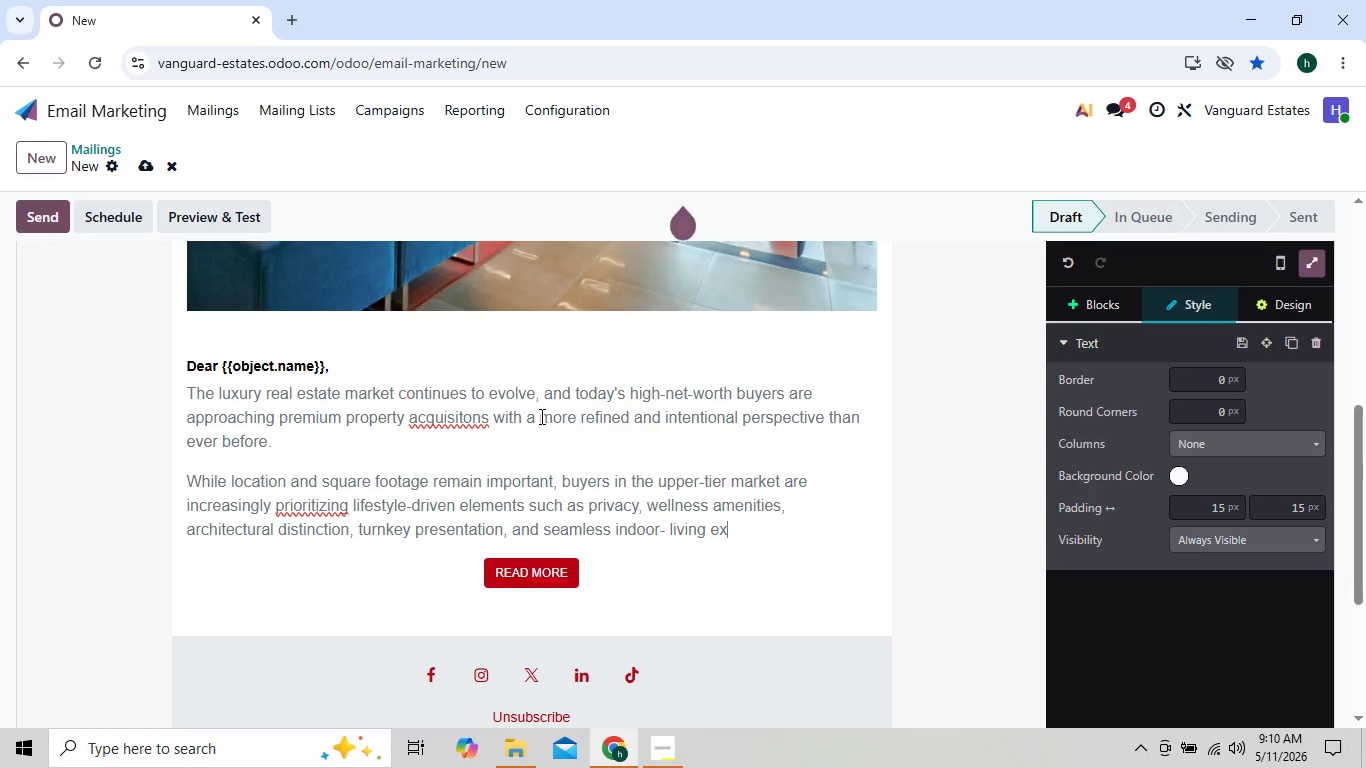 
key(ArrowLeft)
 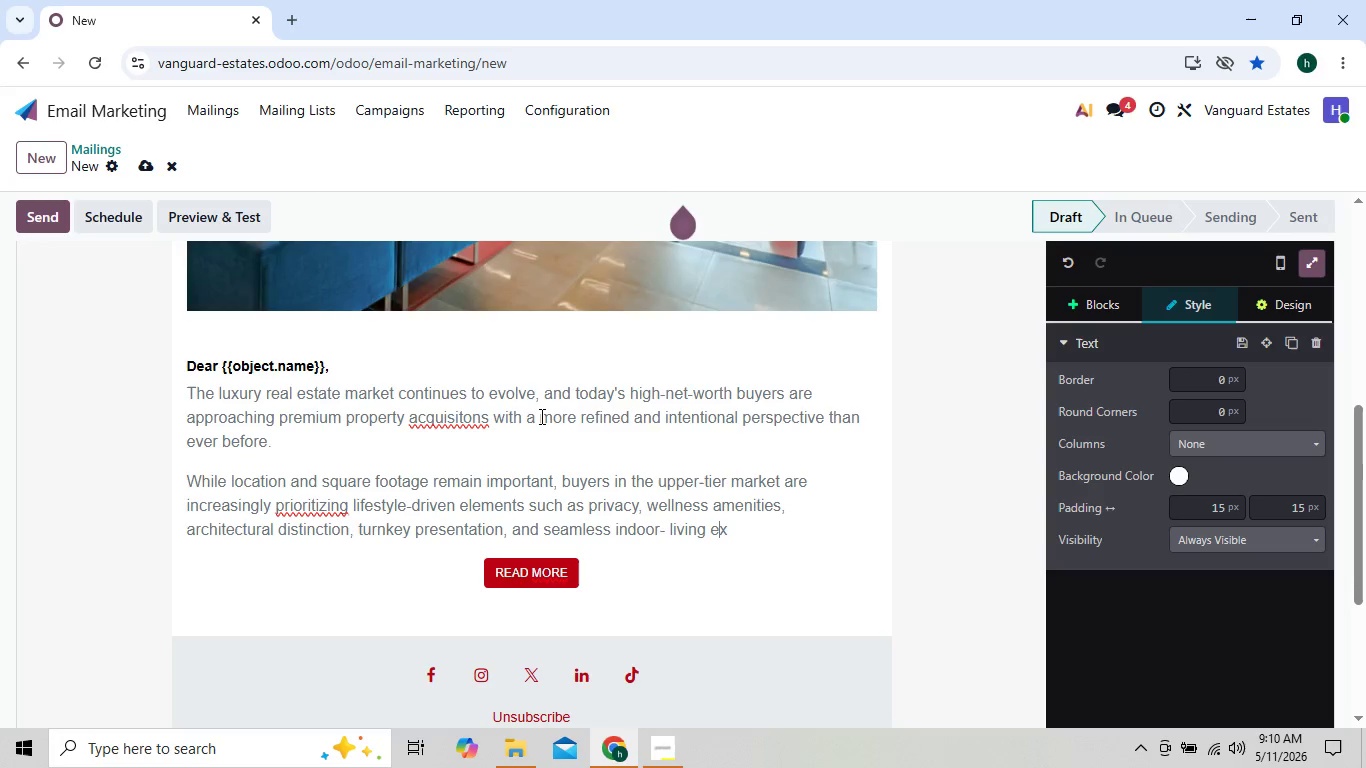 
key(ArrowLeft)
 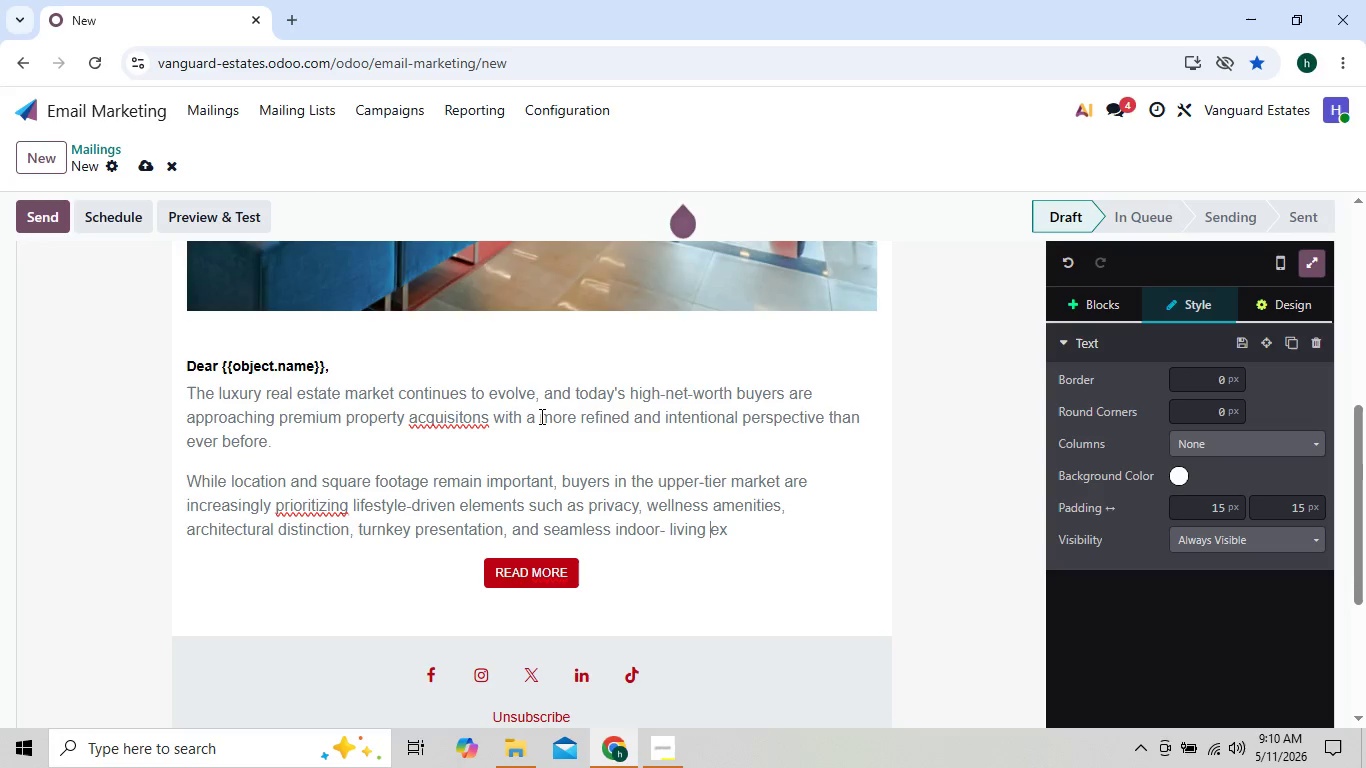 
key(ArrowLeft)
 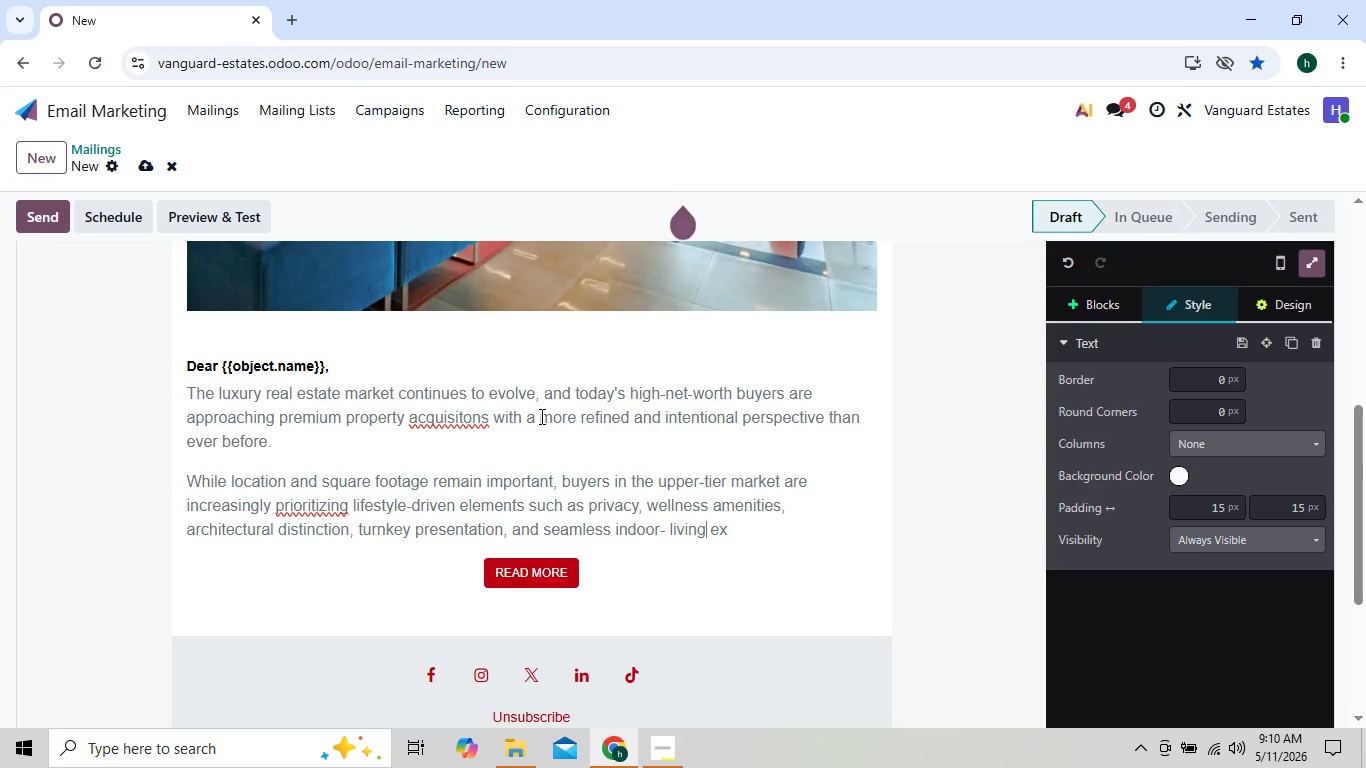 
key(ArrowLeft)
 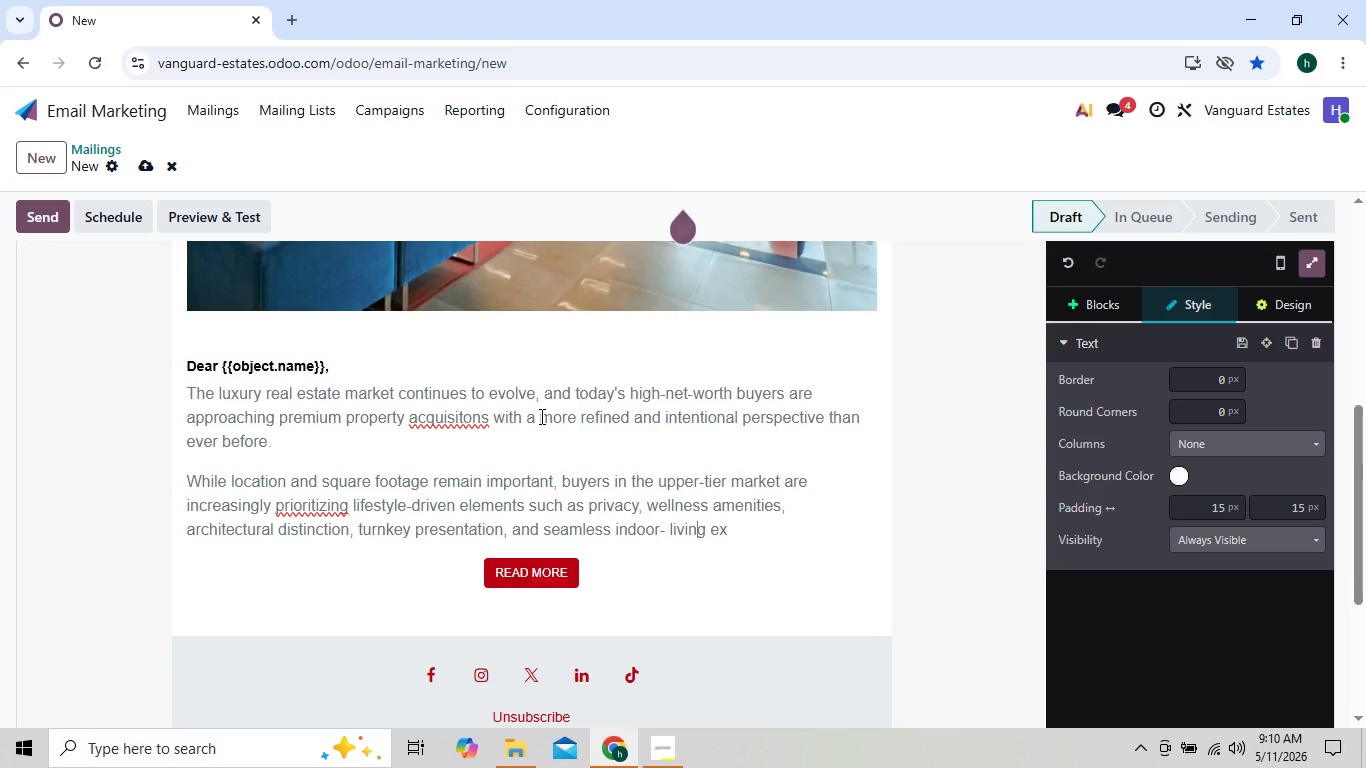 
key(ArrowLeft)
 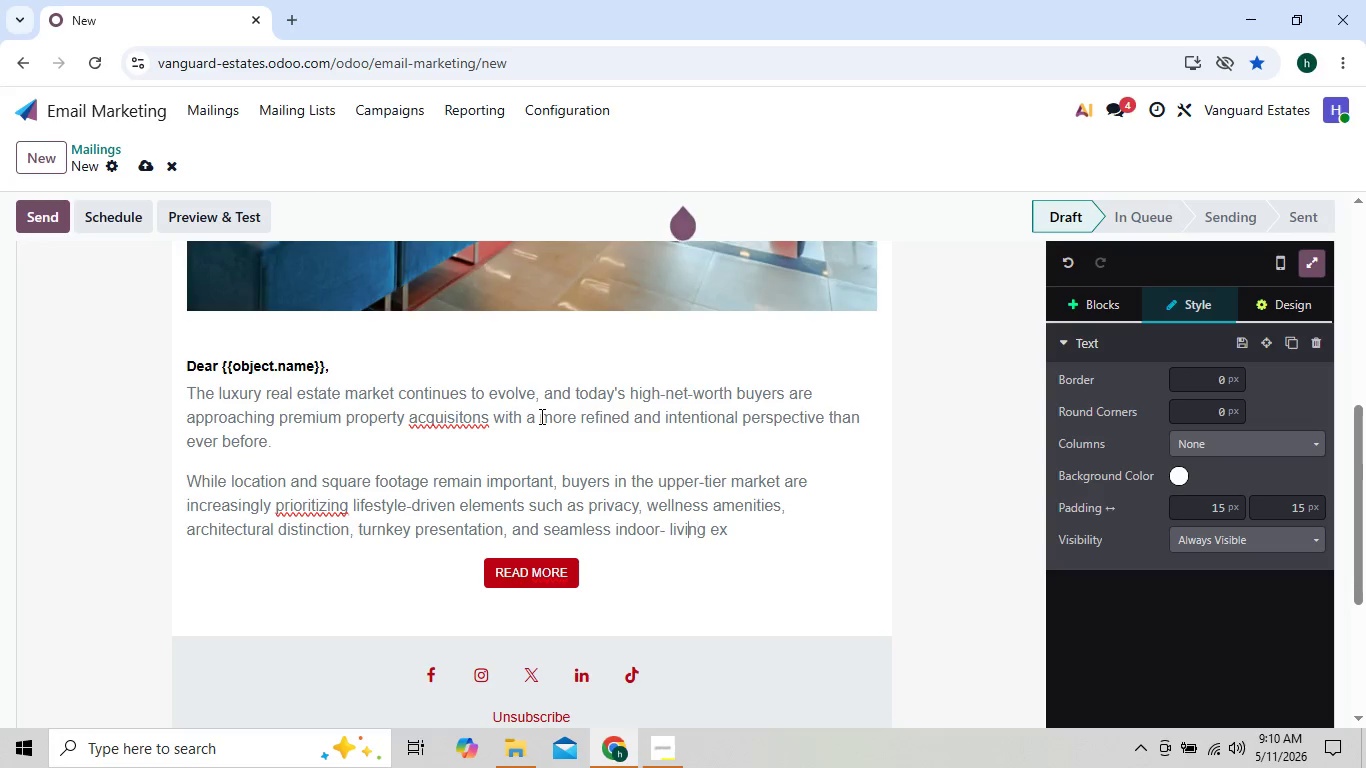 
key(ArrowLeft)
 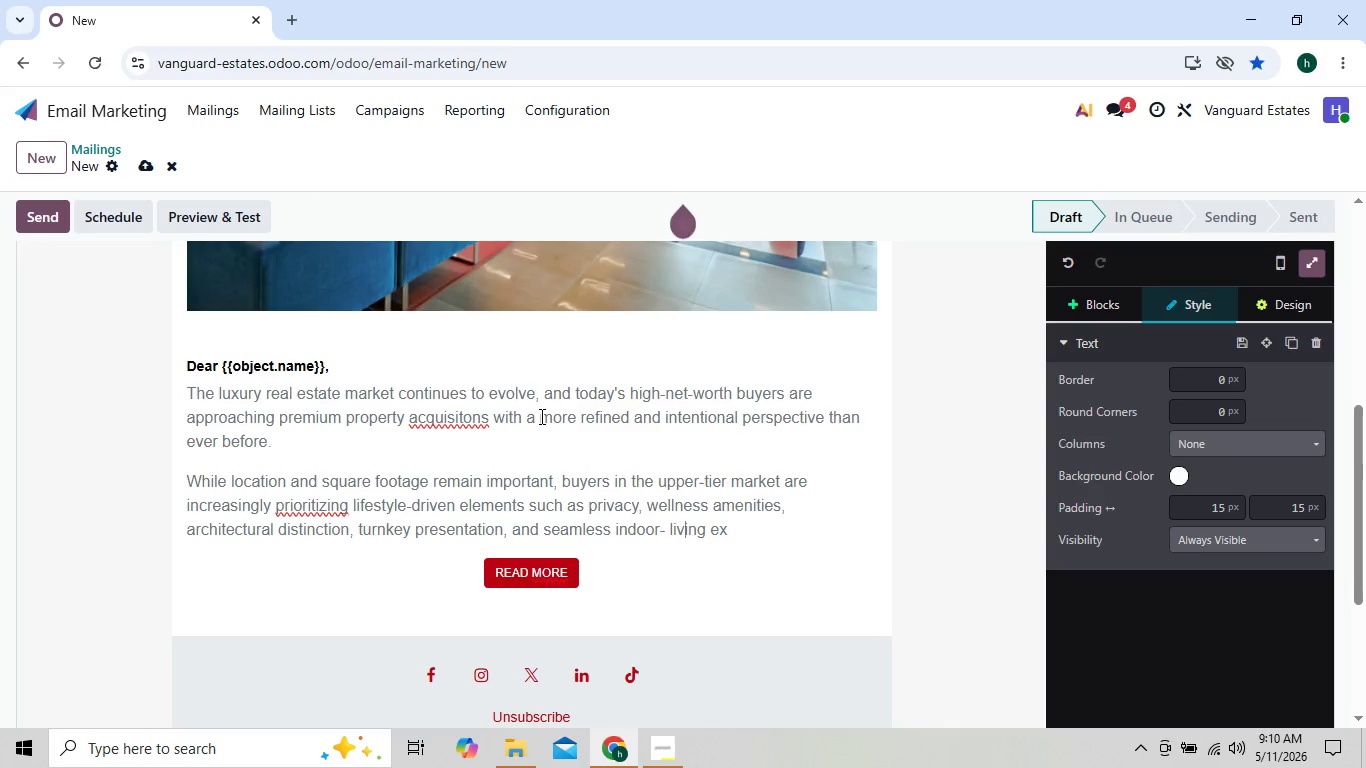 
key(ArrowLeft)
 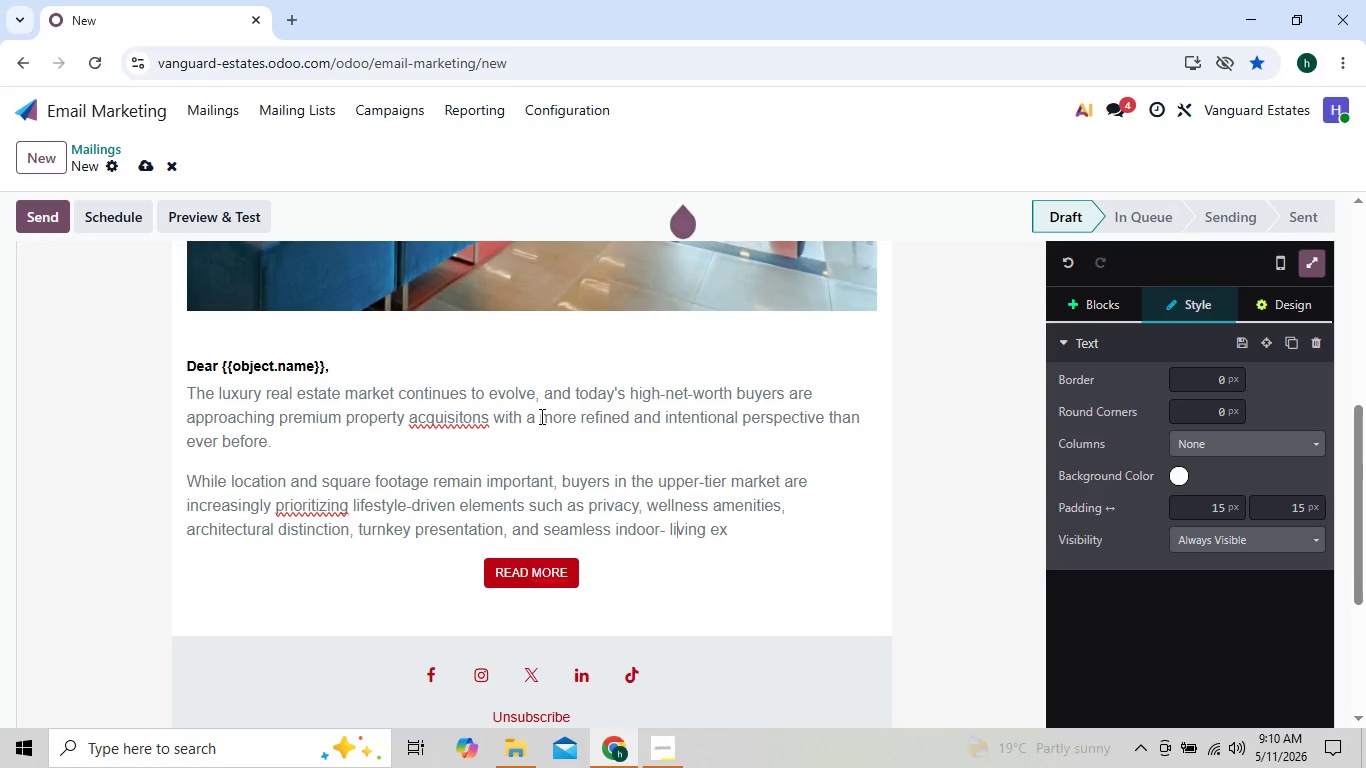 
key(ArrowLeft)
 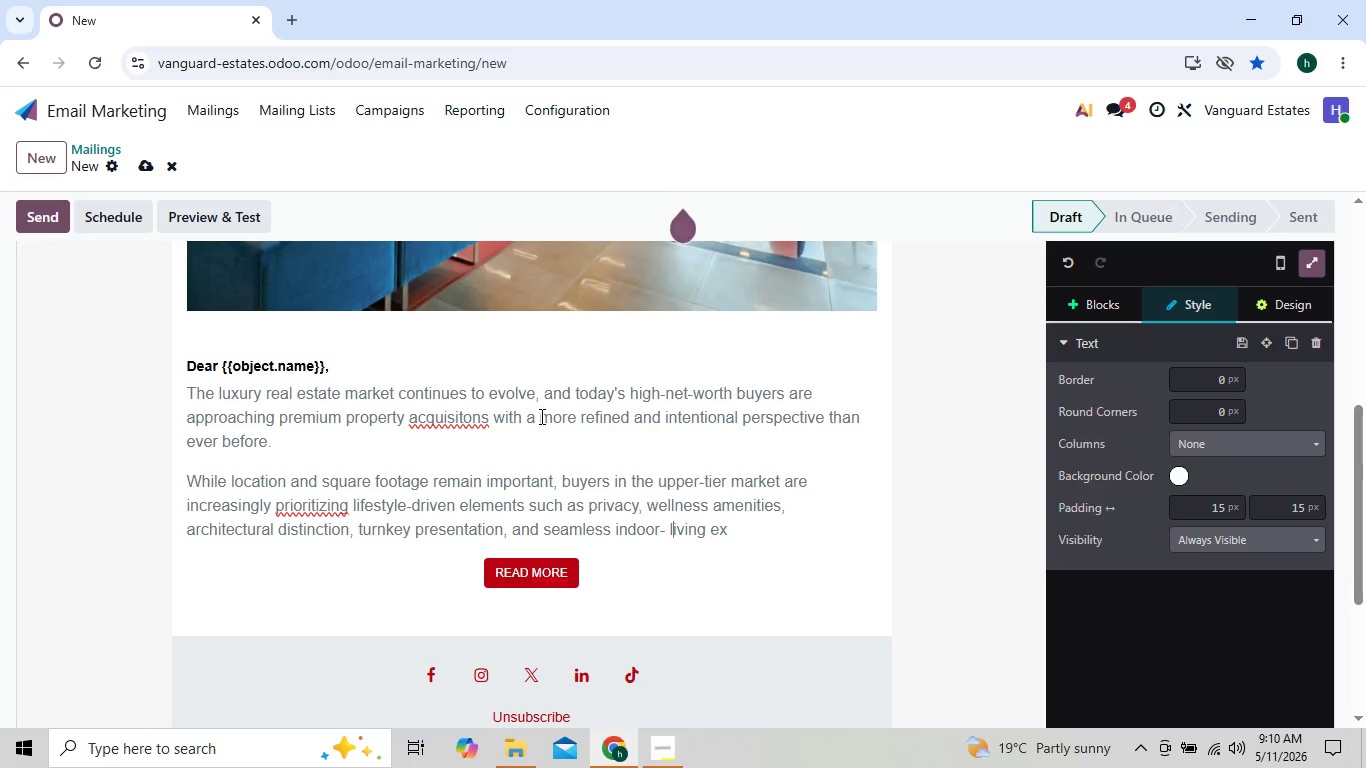 
key(ArrowRight)
 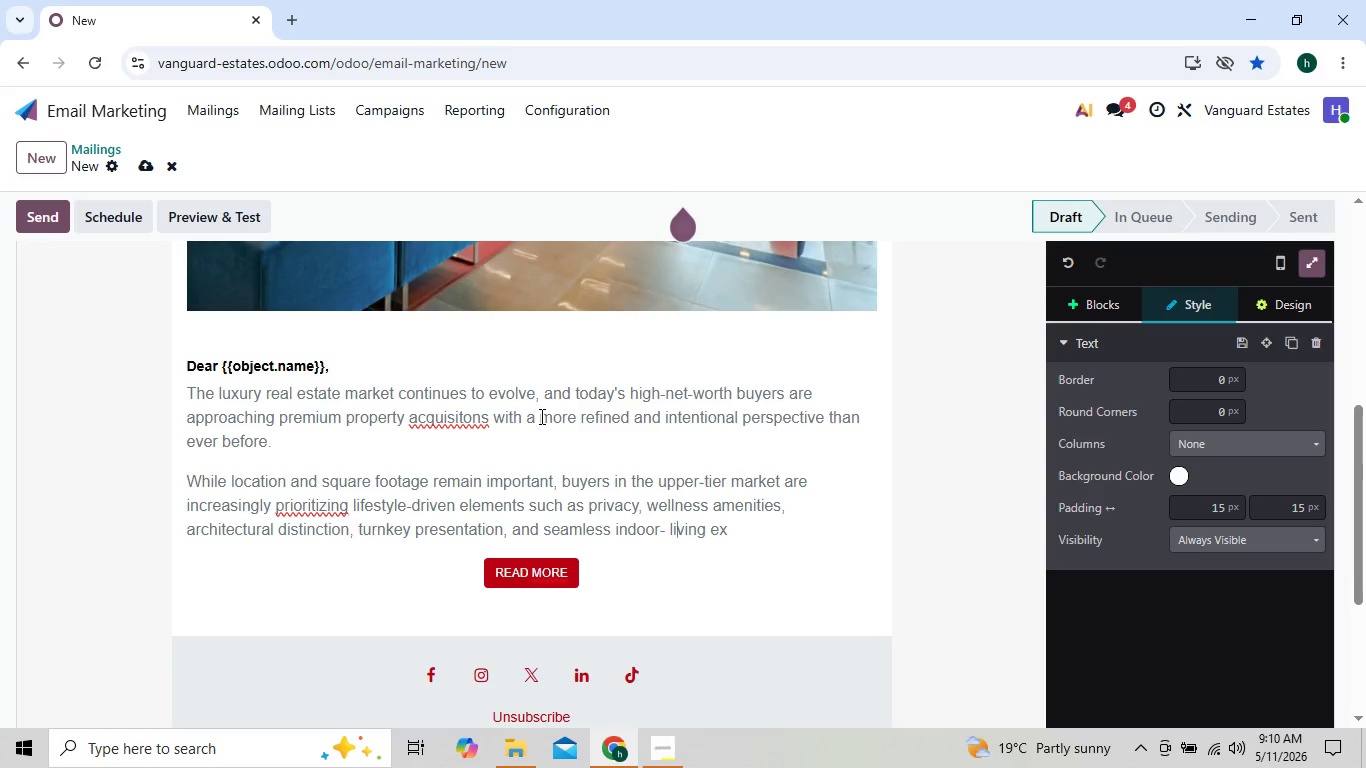 
key(ArrowRight)
 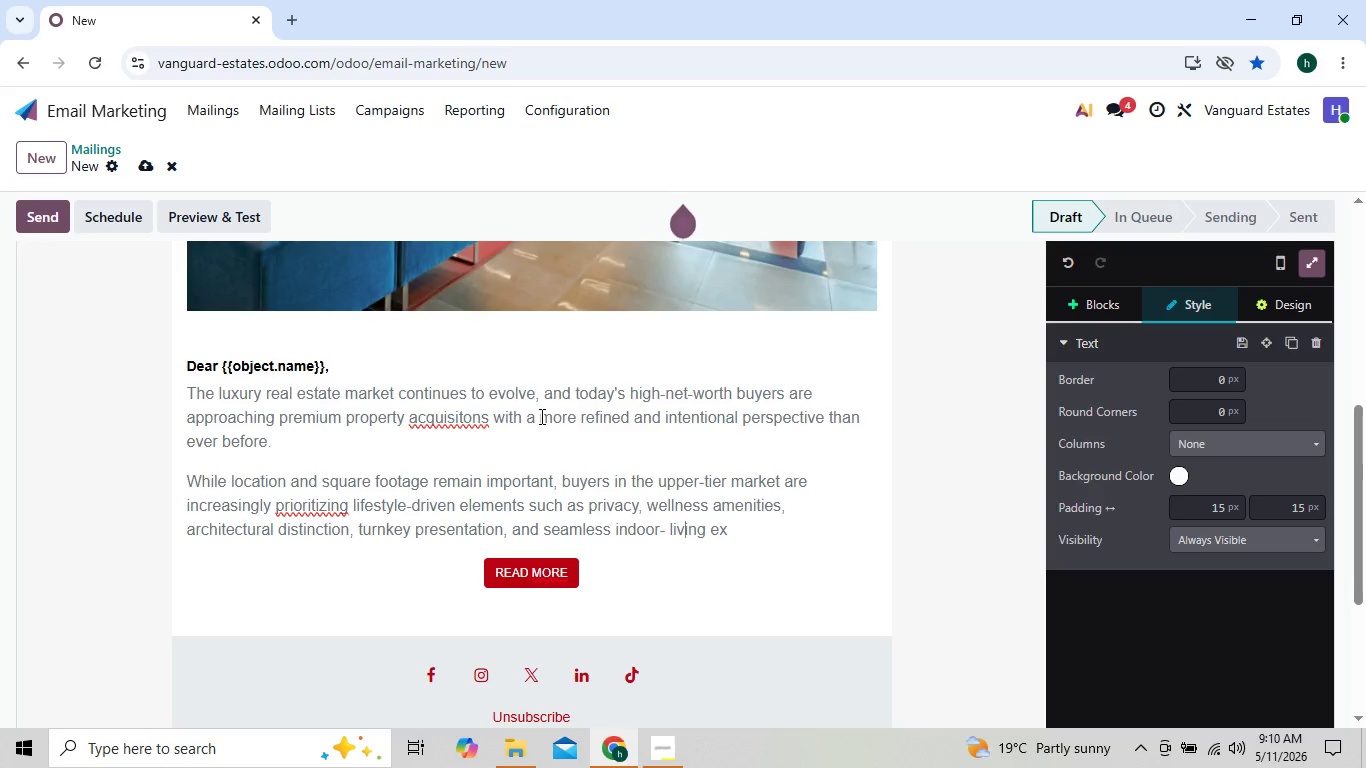 
key(ArrowRight)
 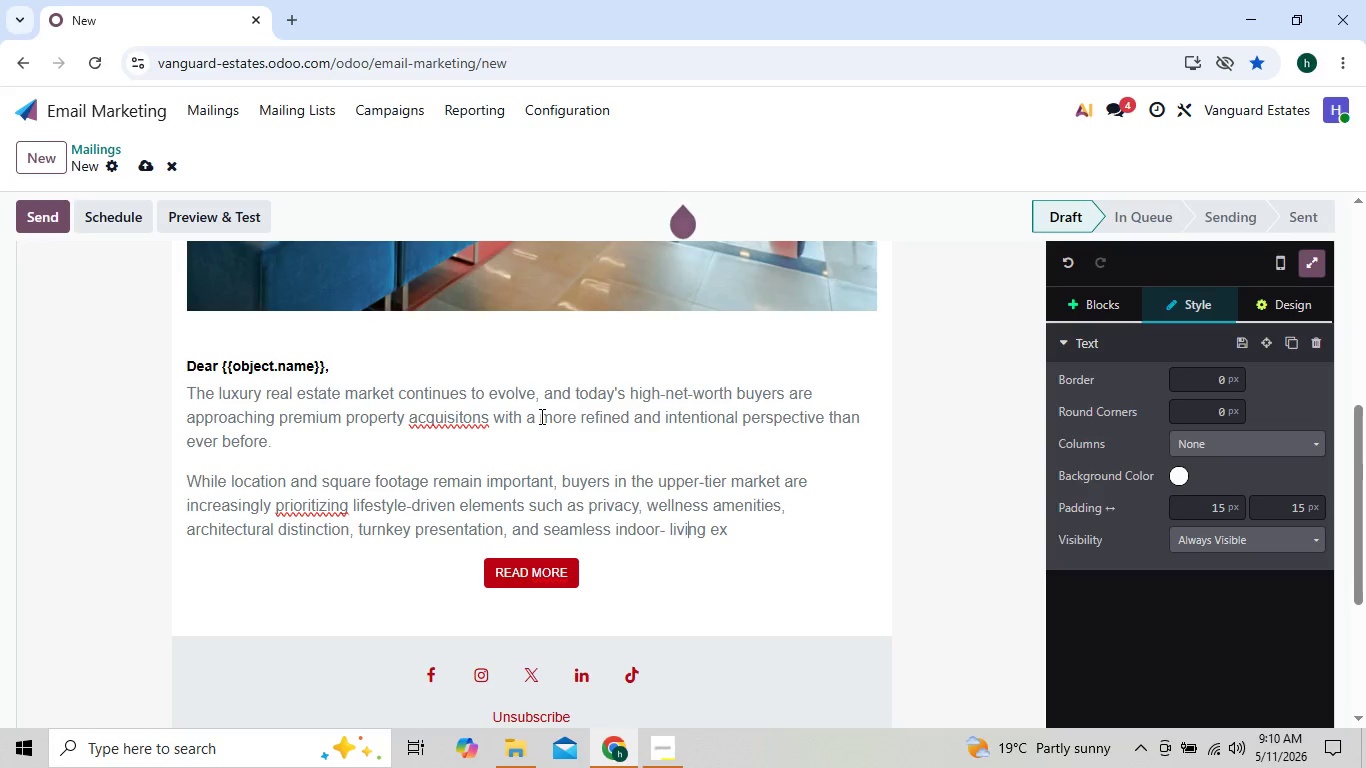 
key(ArrowRight)
 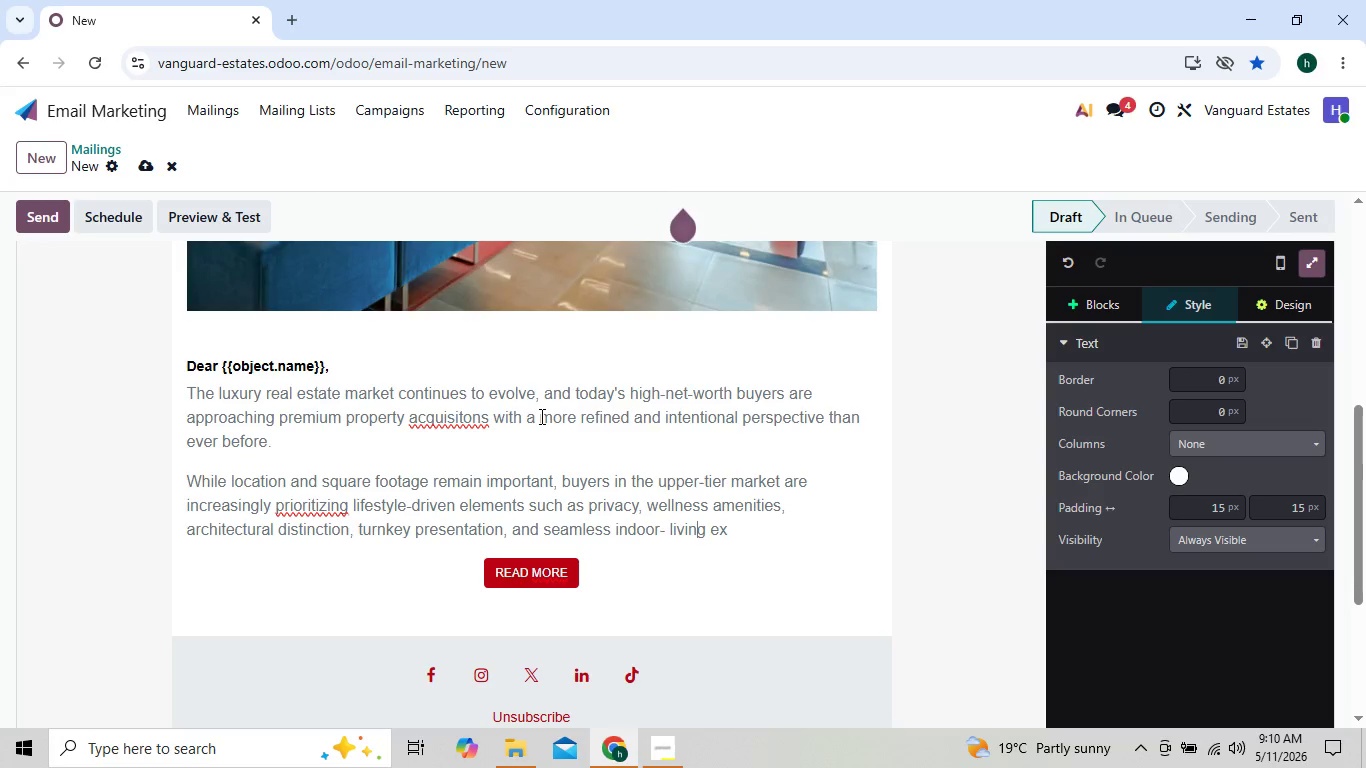 
key(ArrowRight)
 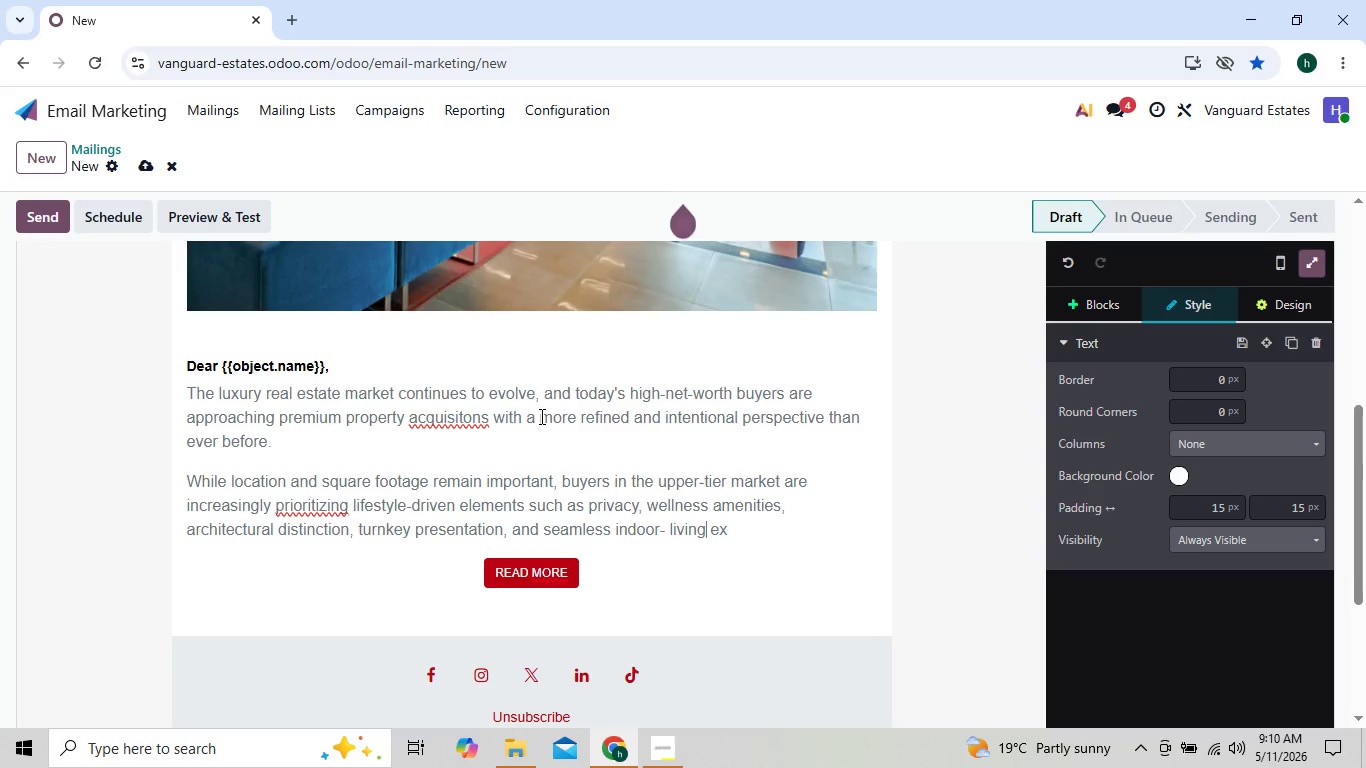 
key(ArrowRight)
 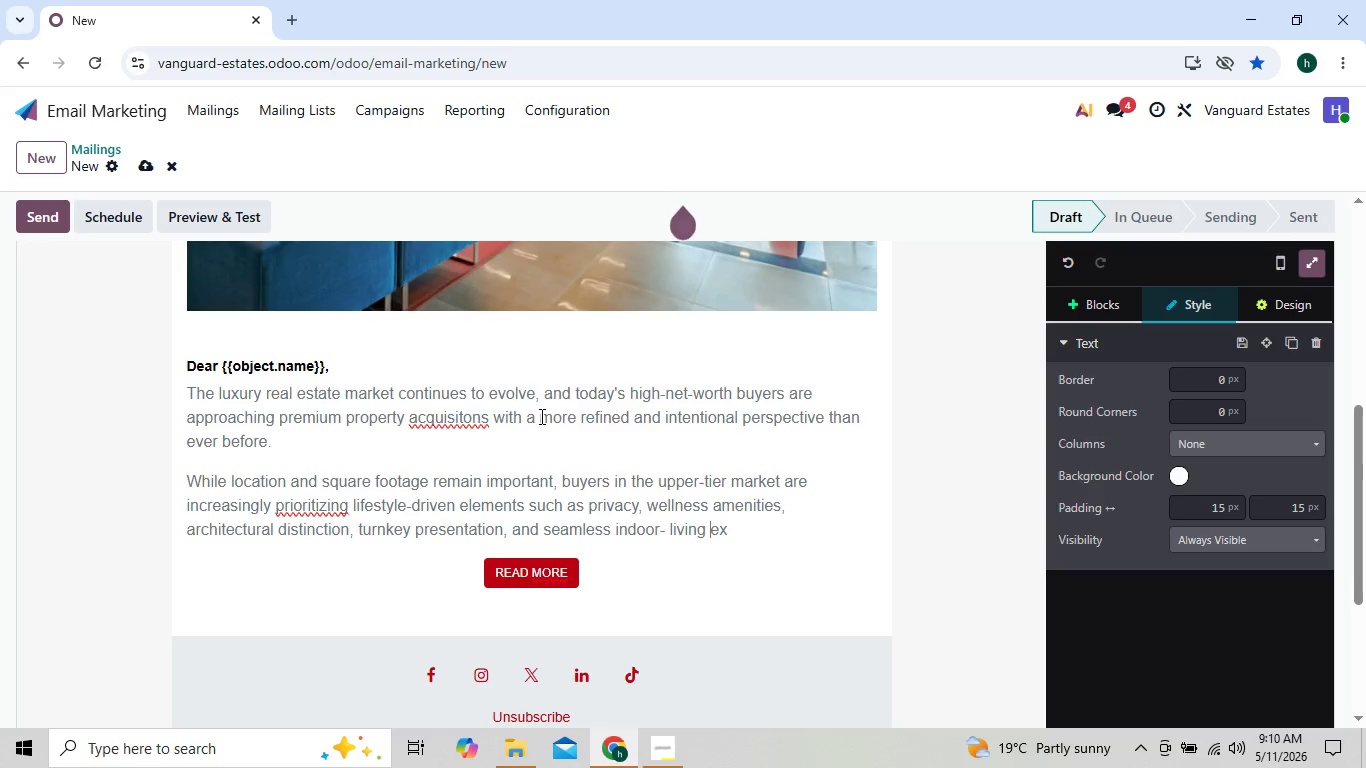 
key(ArrowRight)
 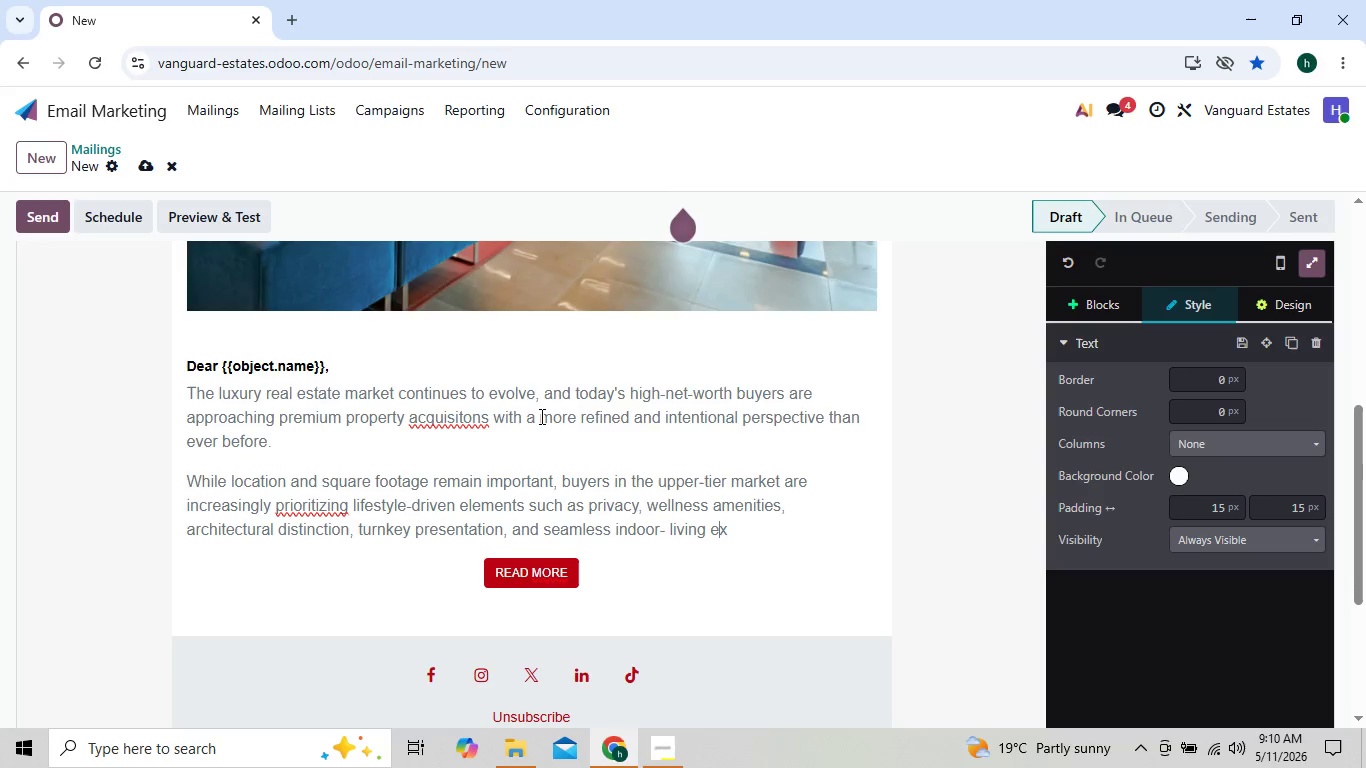 
key(ArrowRight)
 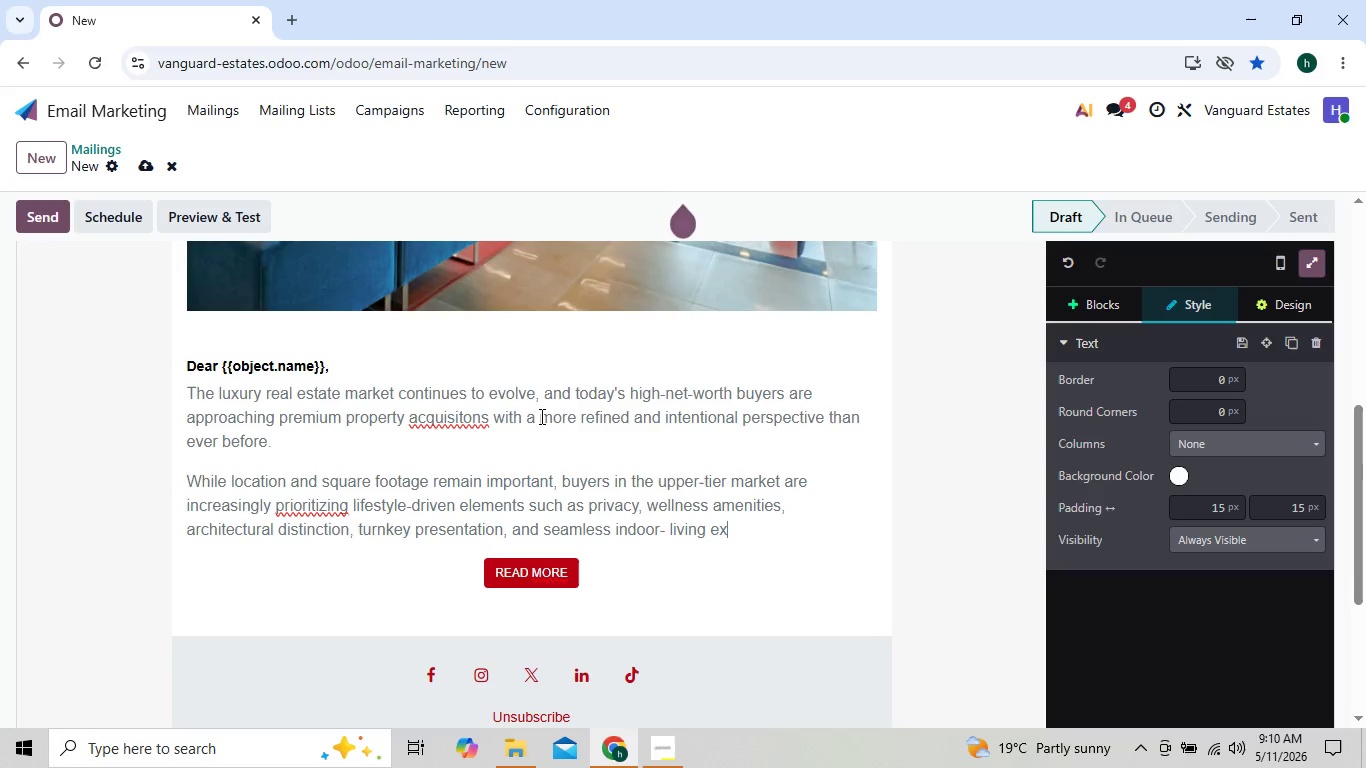 
key(ArrowLeft)
 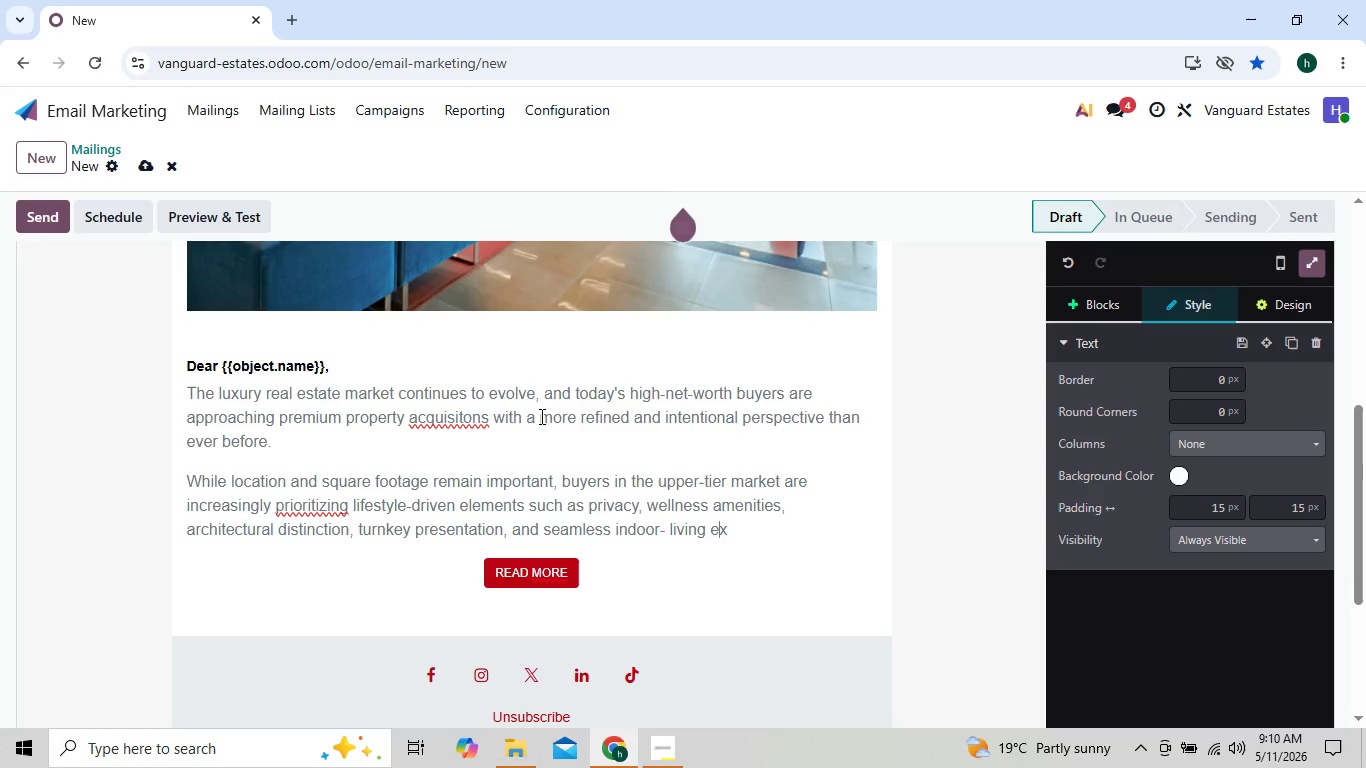 
key(ArrowLeft)
 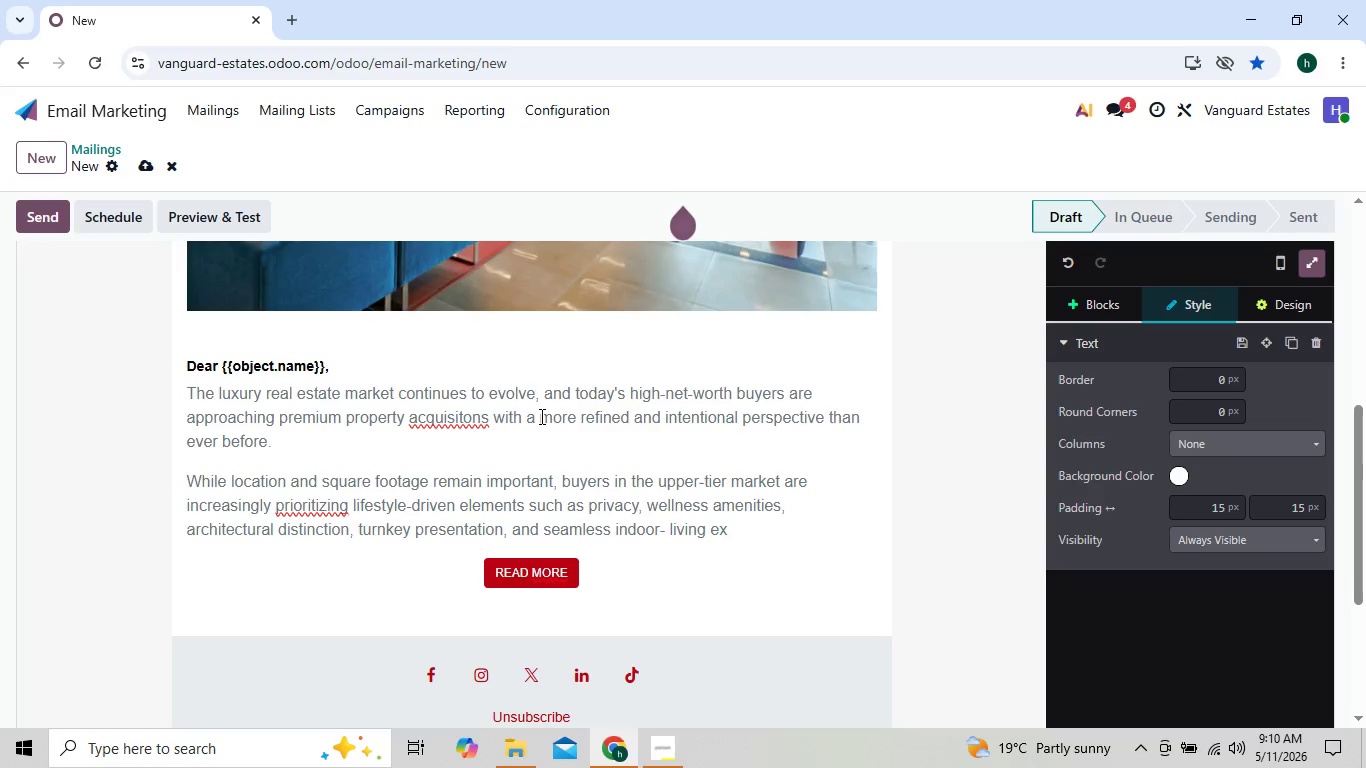 
key(ArrowRight)
 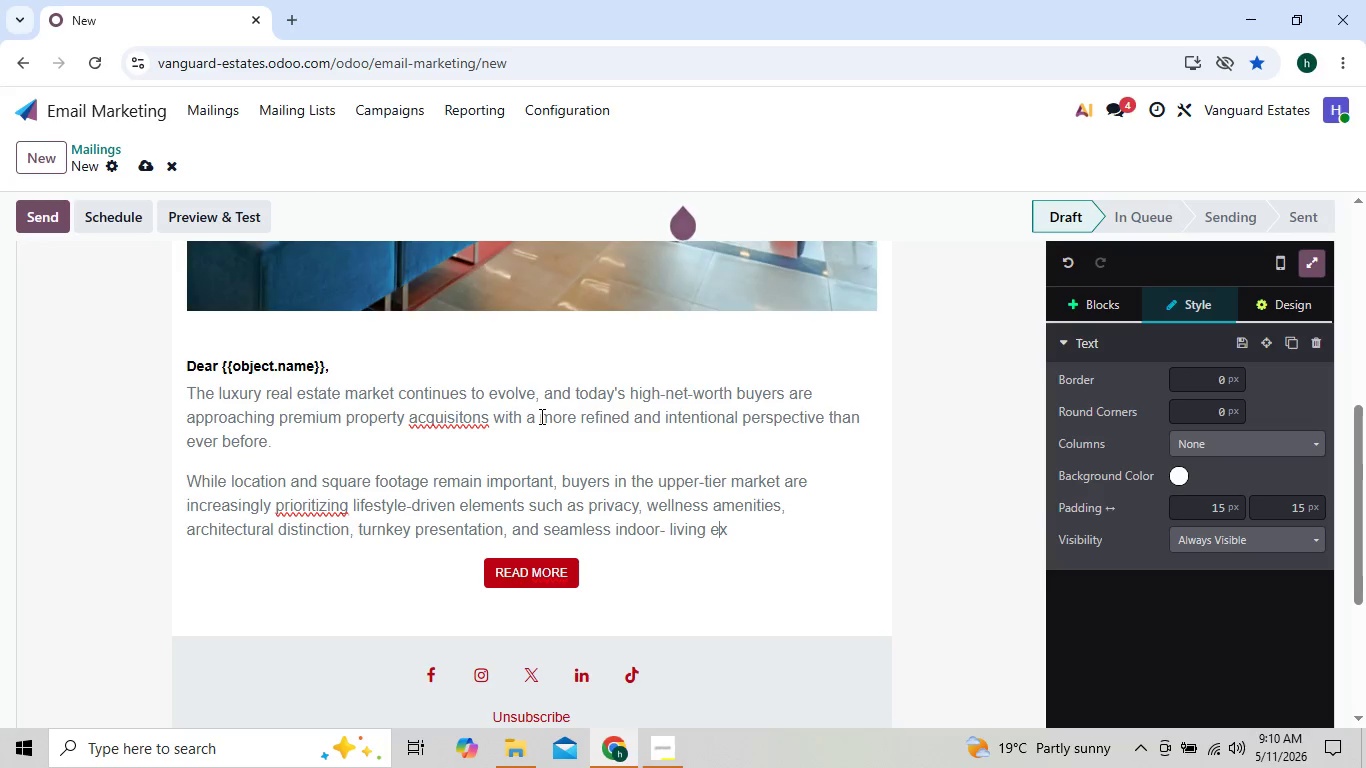 
key(ArrowRight)
 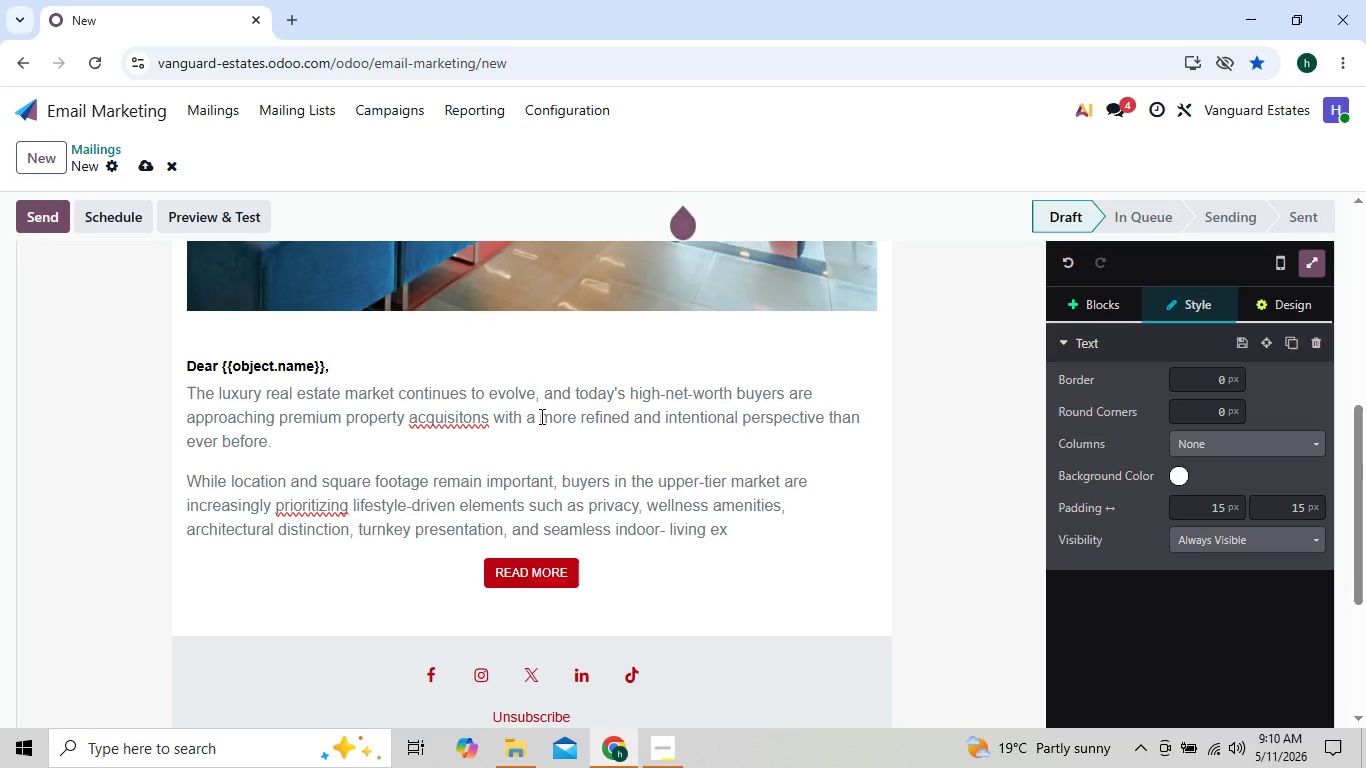 
key(ArrowLeft)
 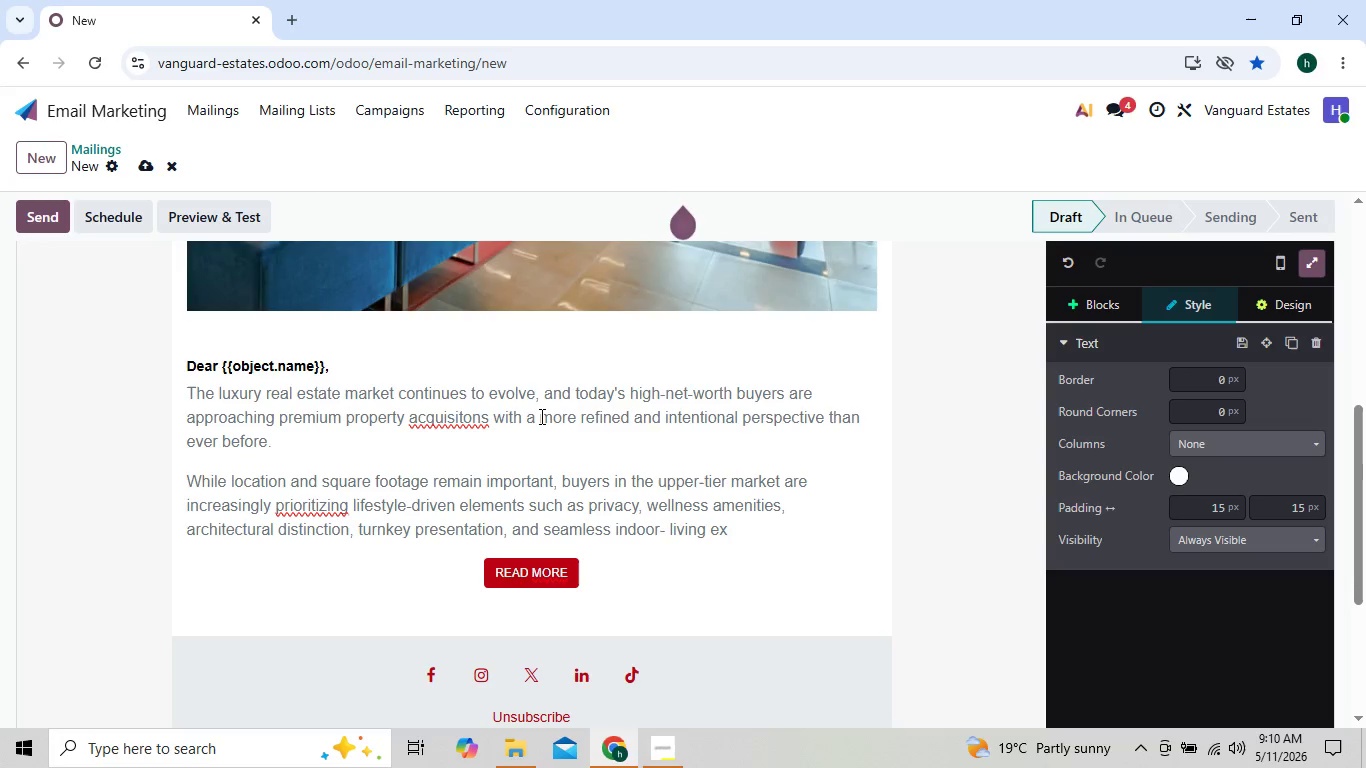 
key(ArrowRight)
 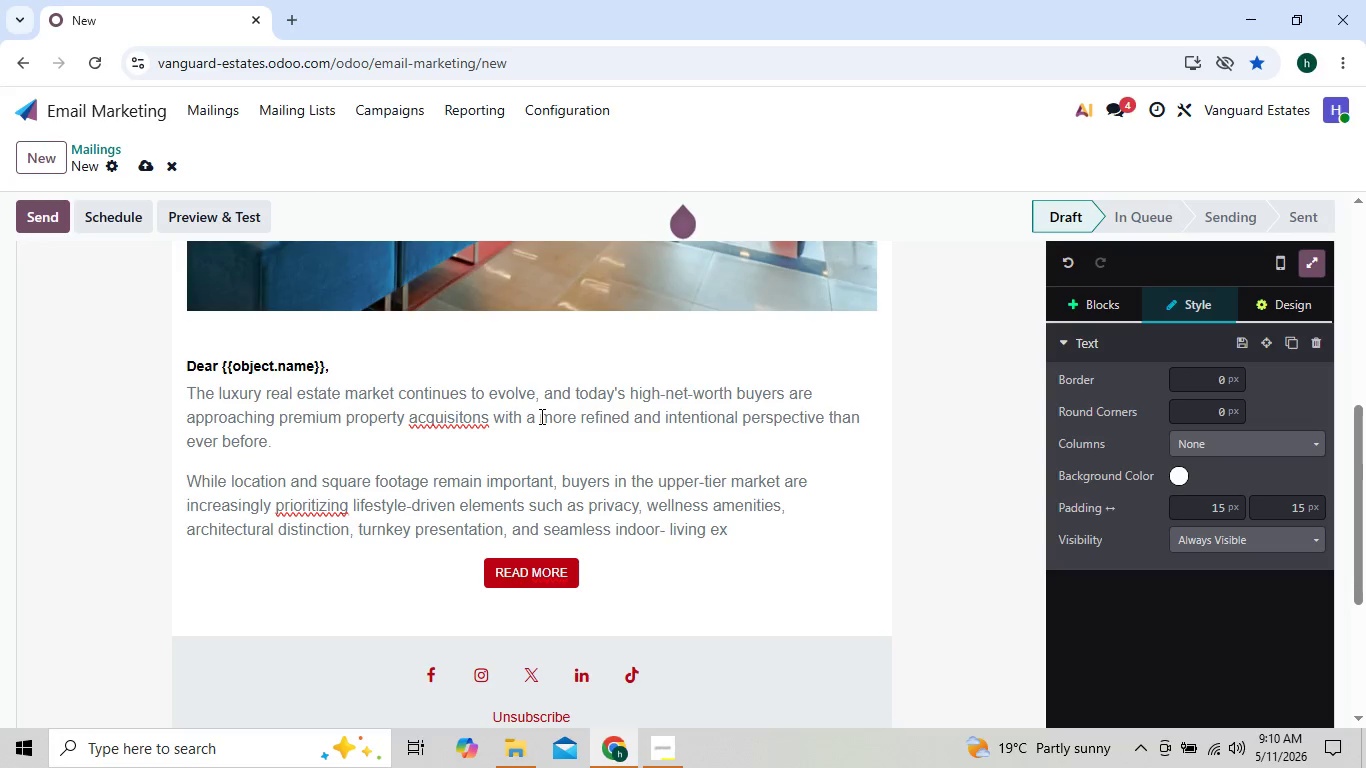 
key(ArrowLeft)
 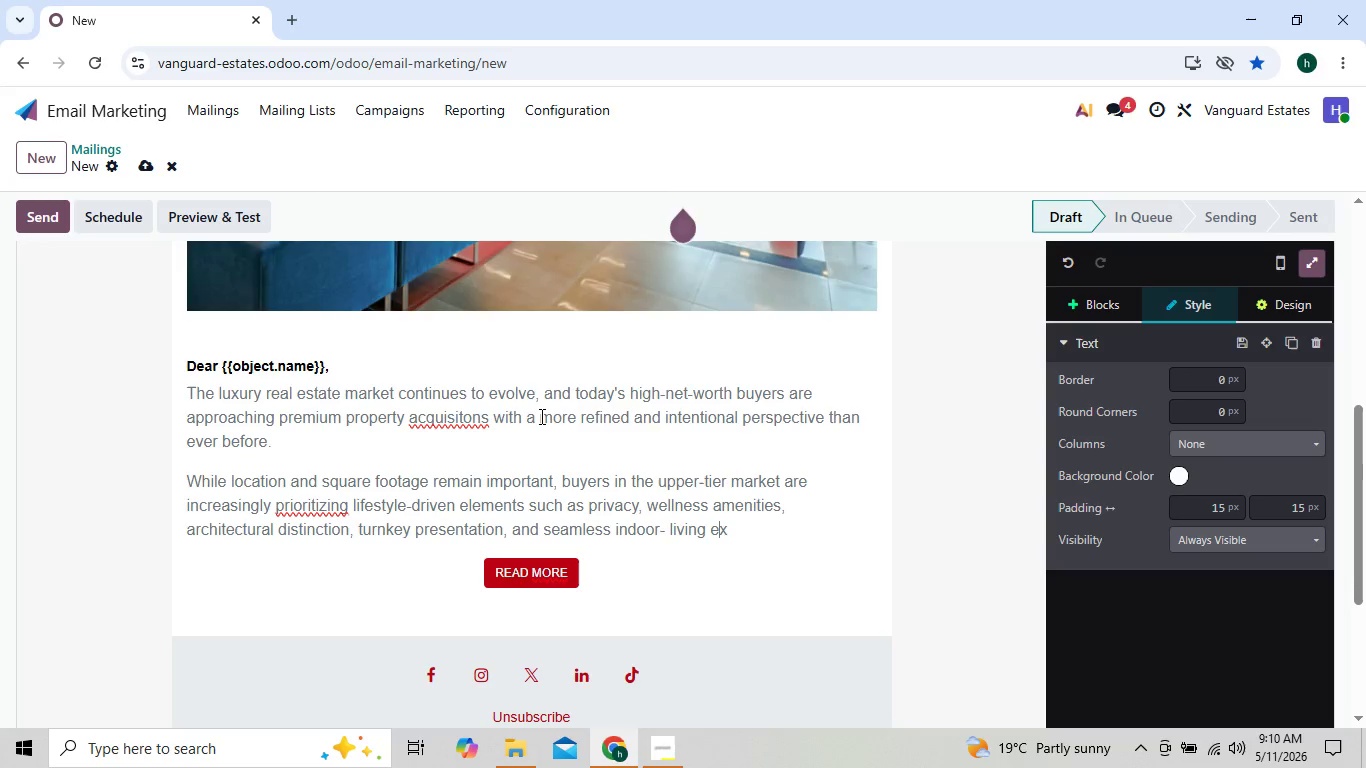 
key(ArrowLeft)
 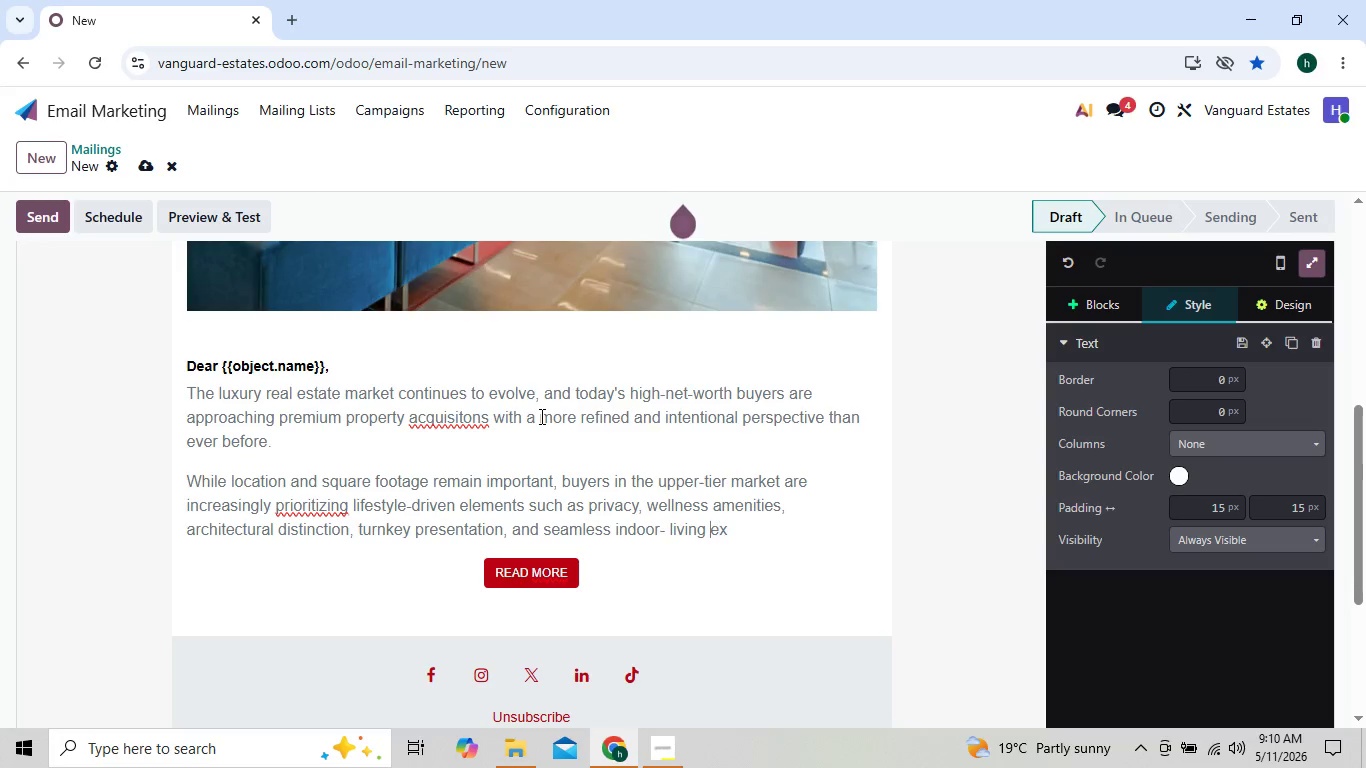 
key(ArrowLeft)
 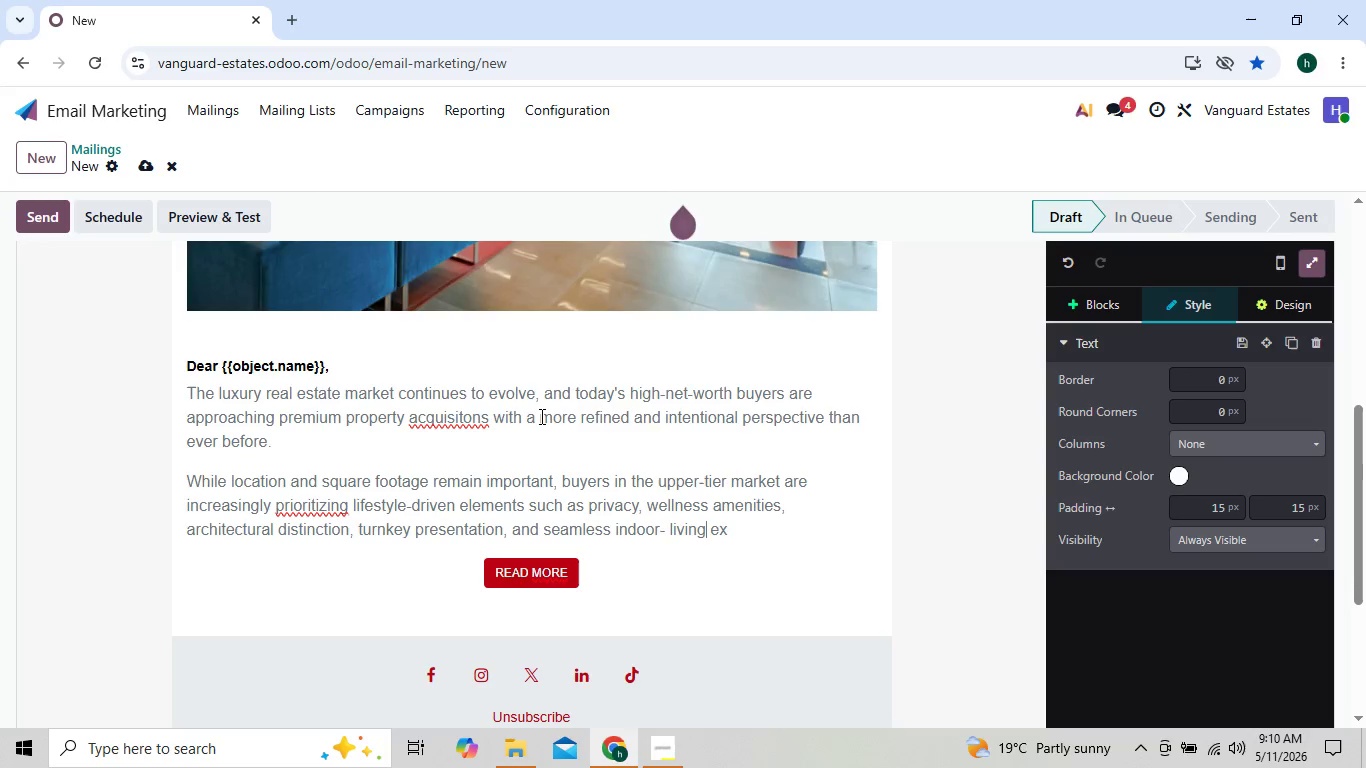 
key(ArrowLeft)
 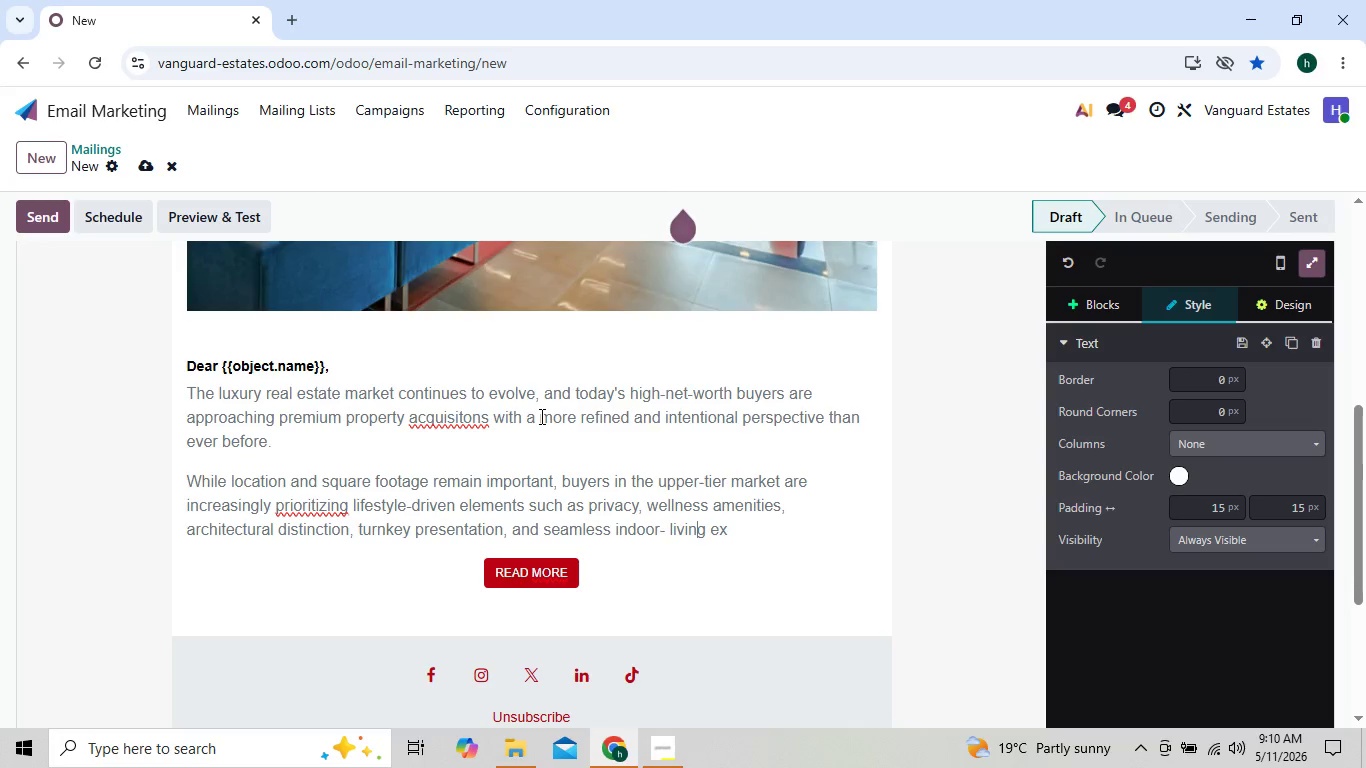 
key(ArrowLeft)
 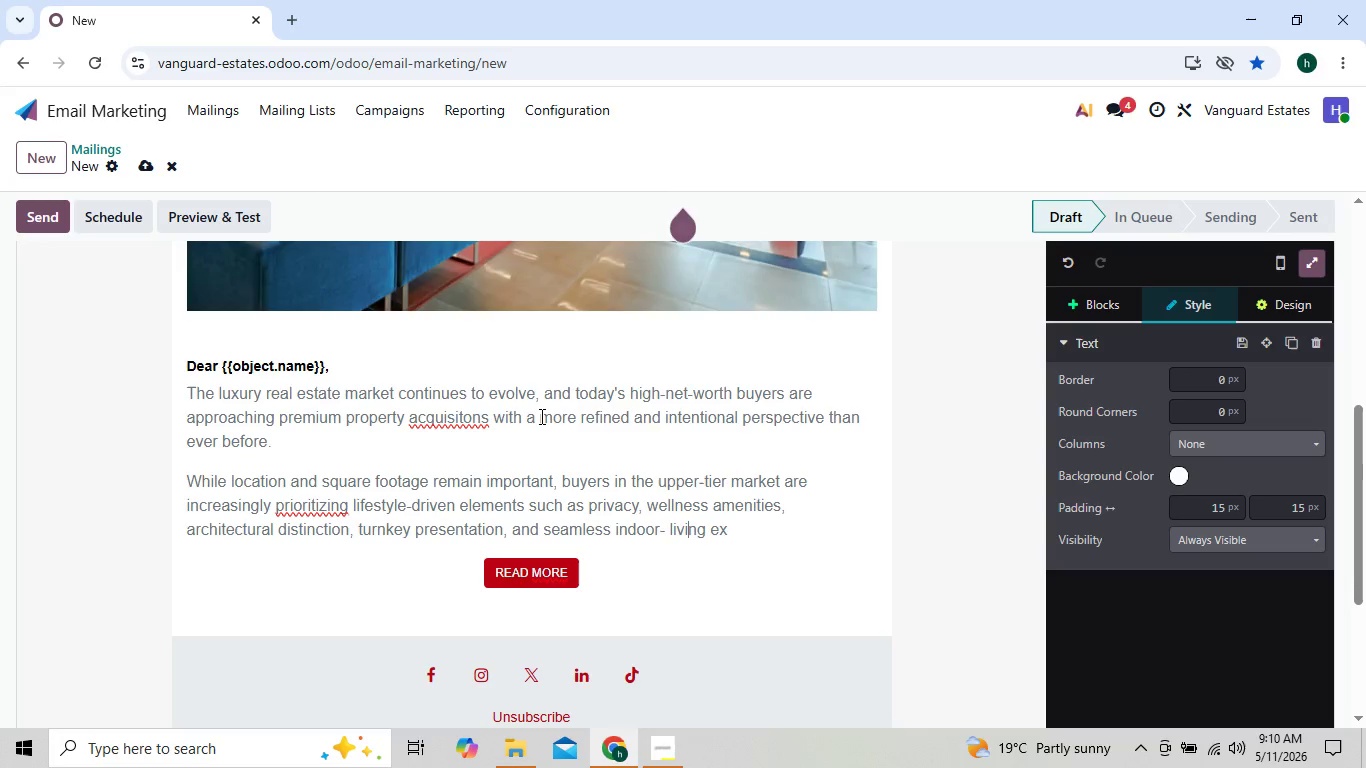 
key(ArrowLeft)
 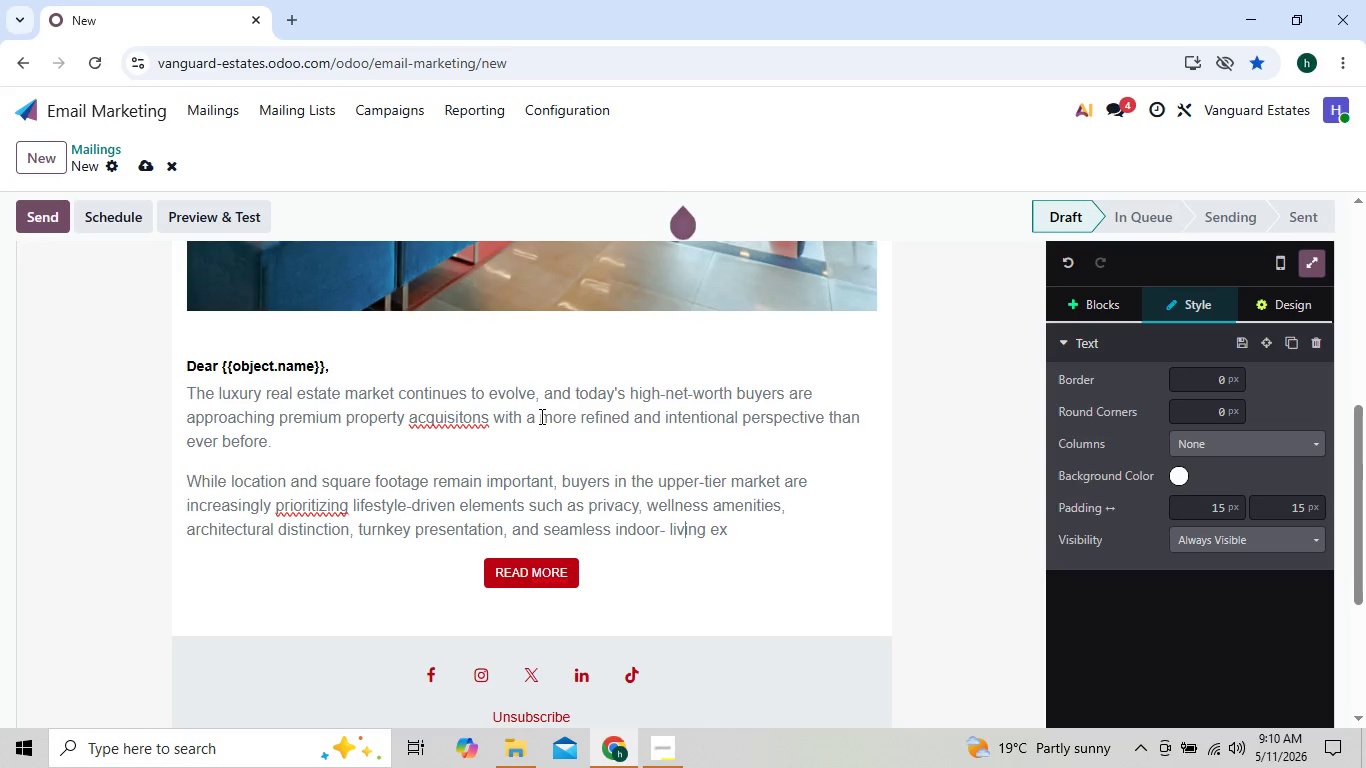 
key(ArrowLeft)
 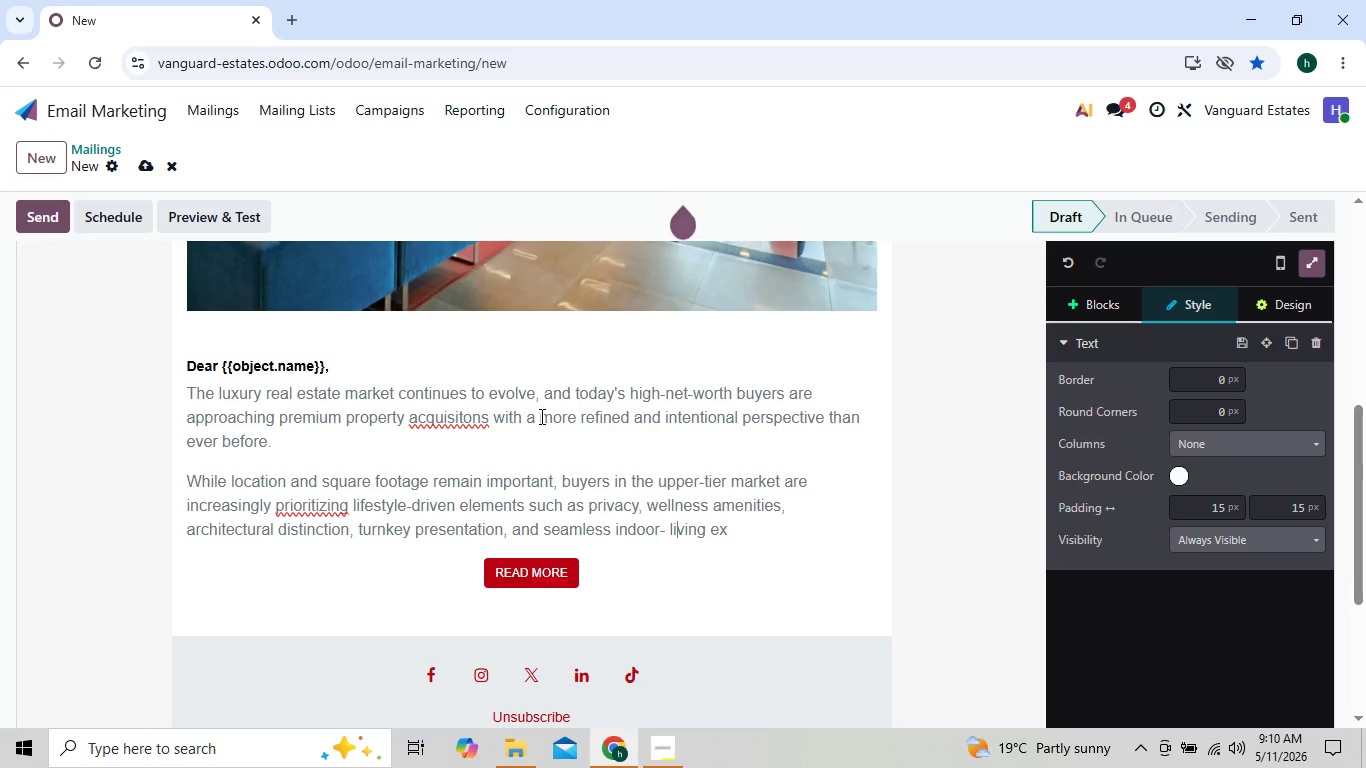 
key(ArrowRight)
 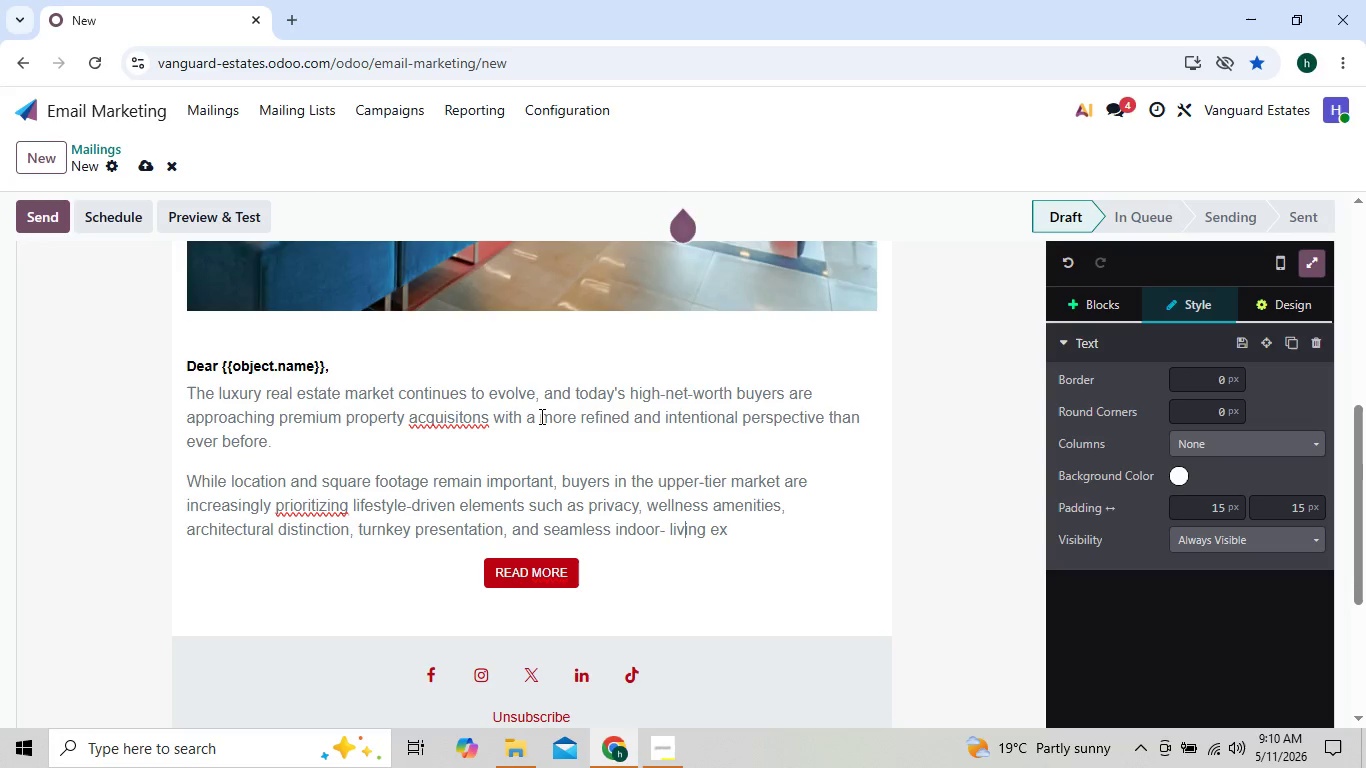 
key(ArrowRight)
 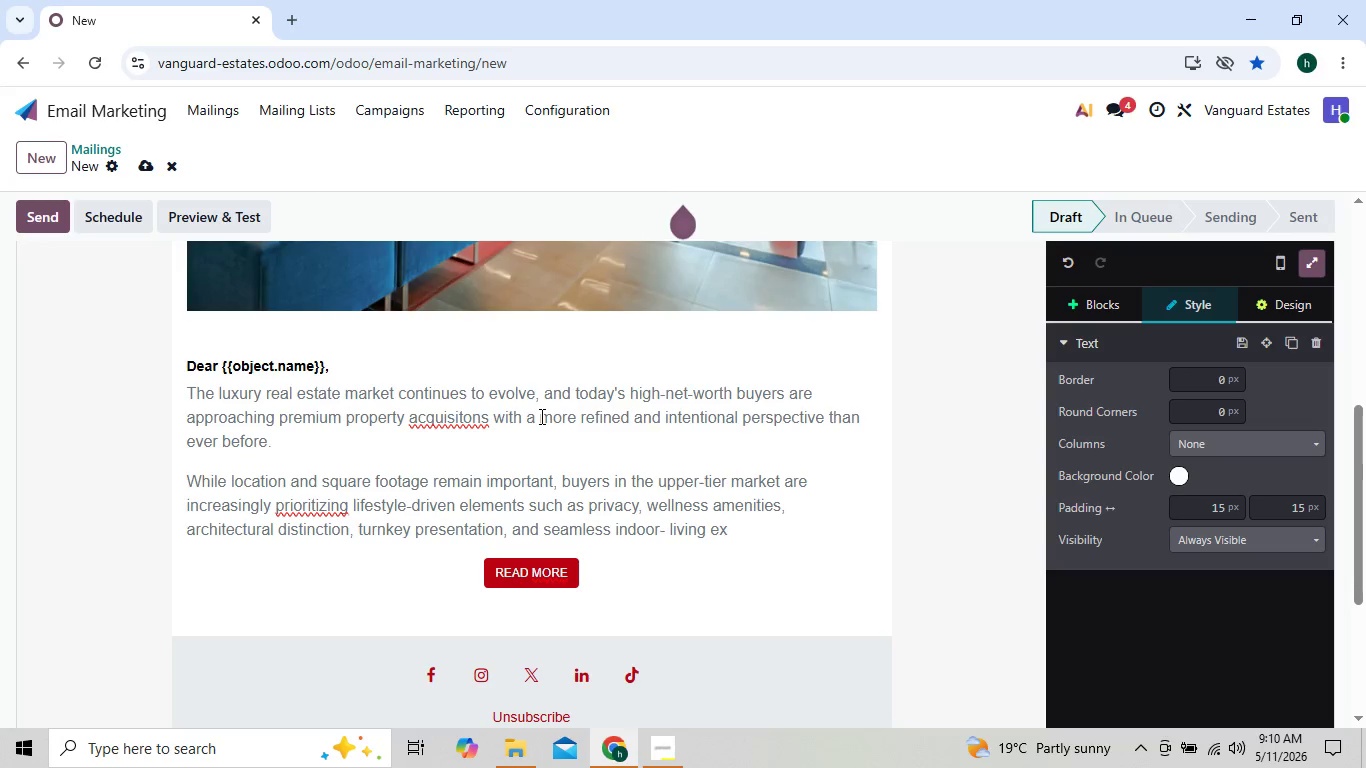 
key(ArrowRight)
 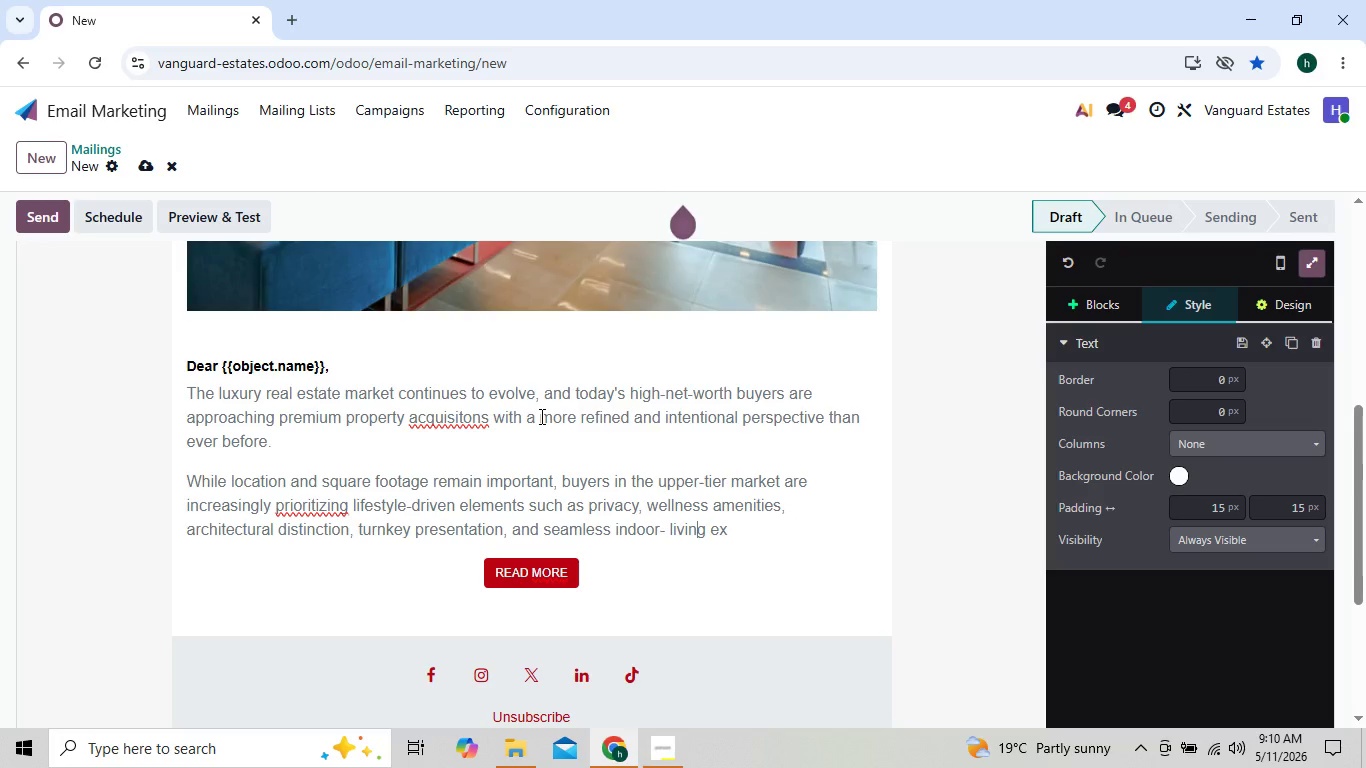 
key(ArrowLeft)
 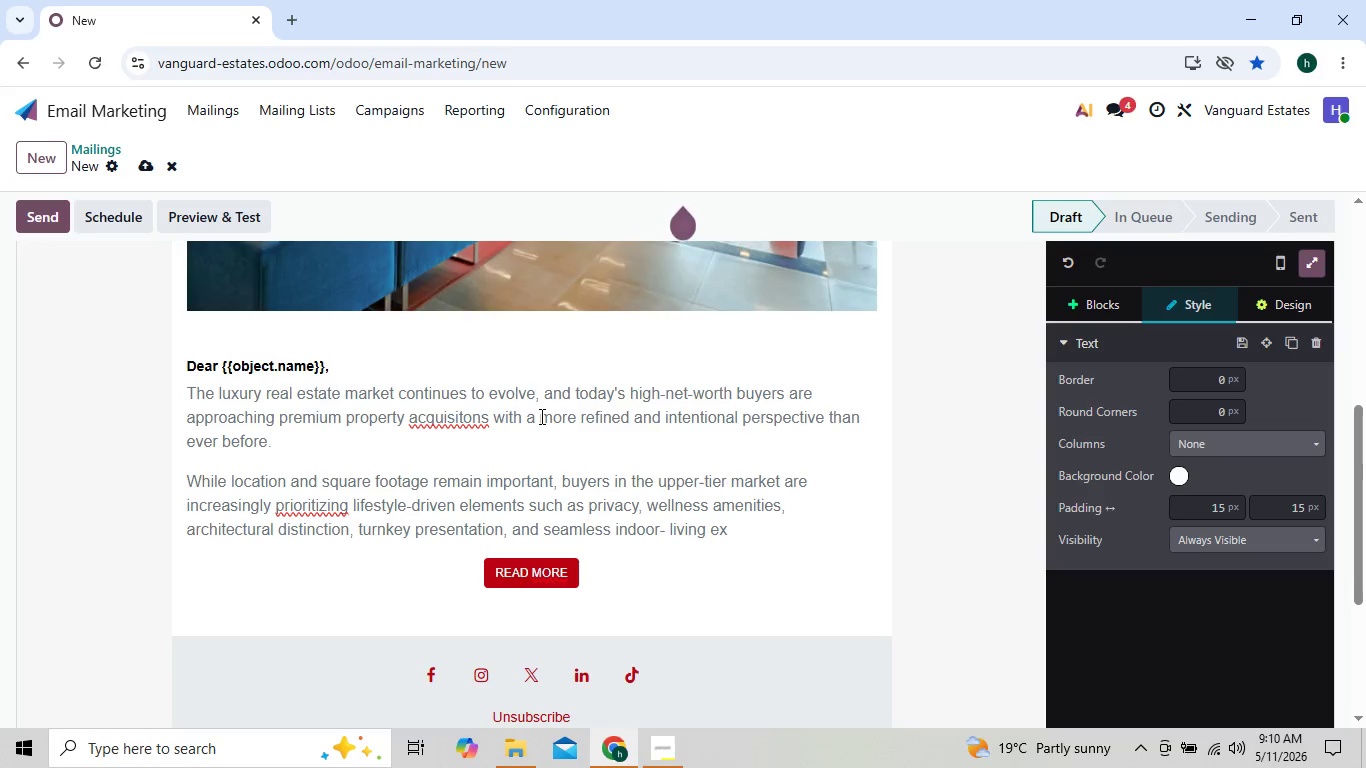 
key(ArrowRight)
 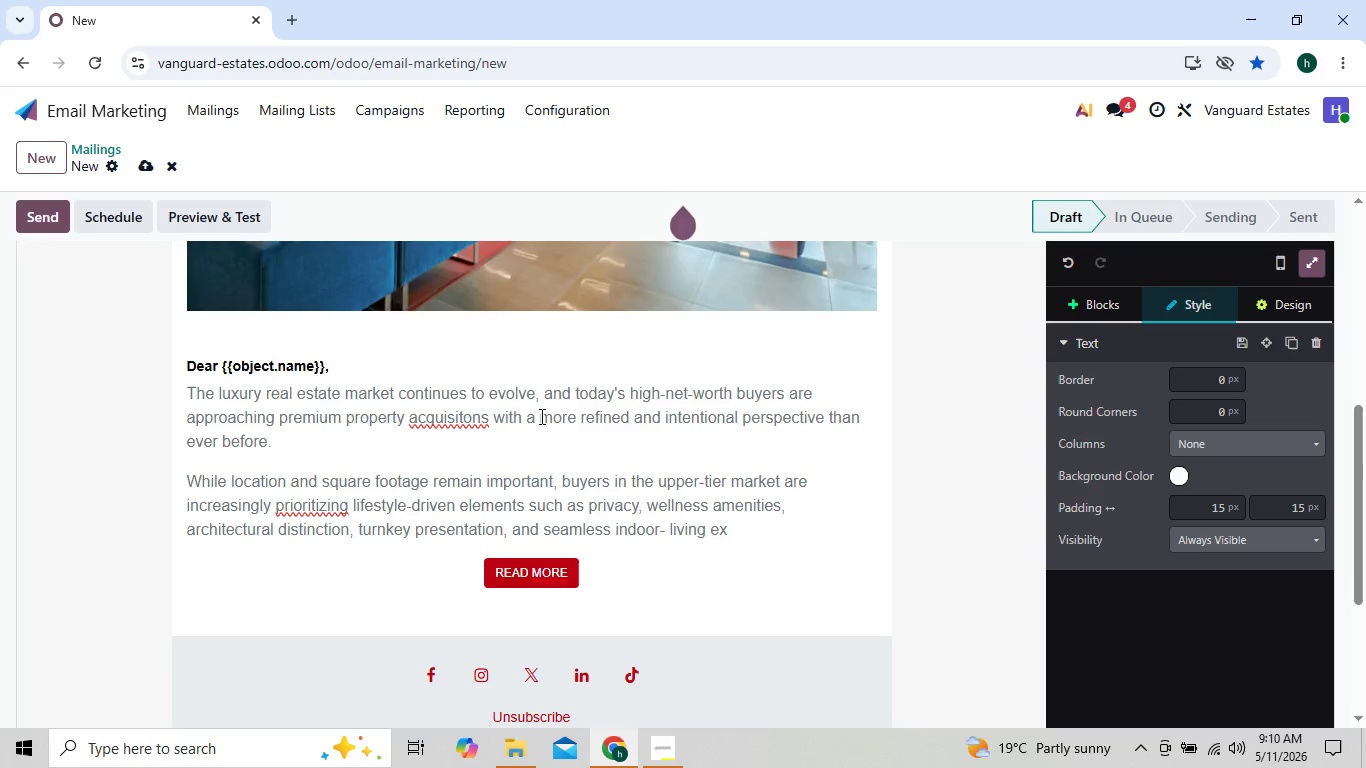 
key(ArrowRight)
 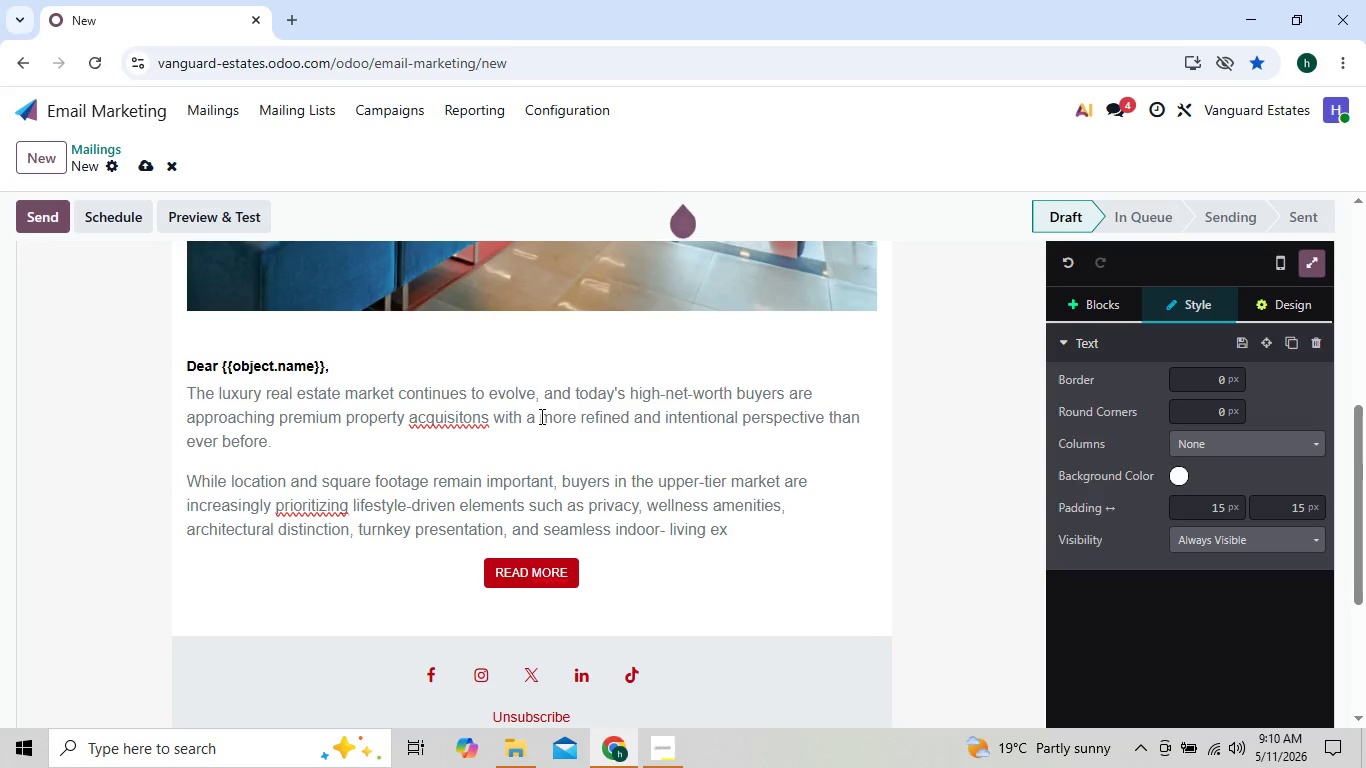 
key(ArrowRight)
 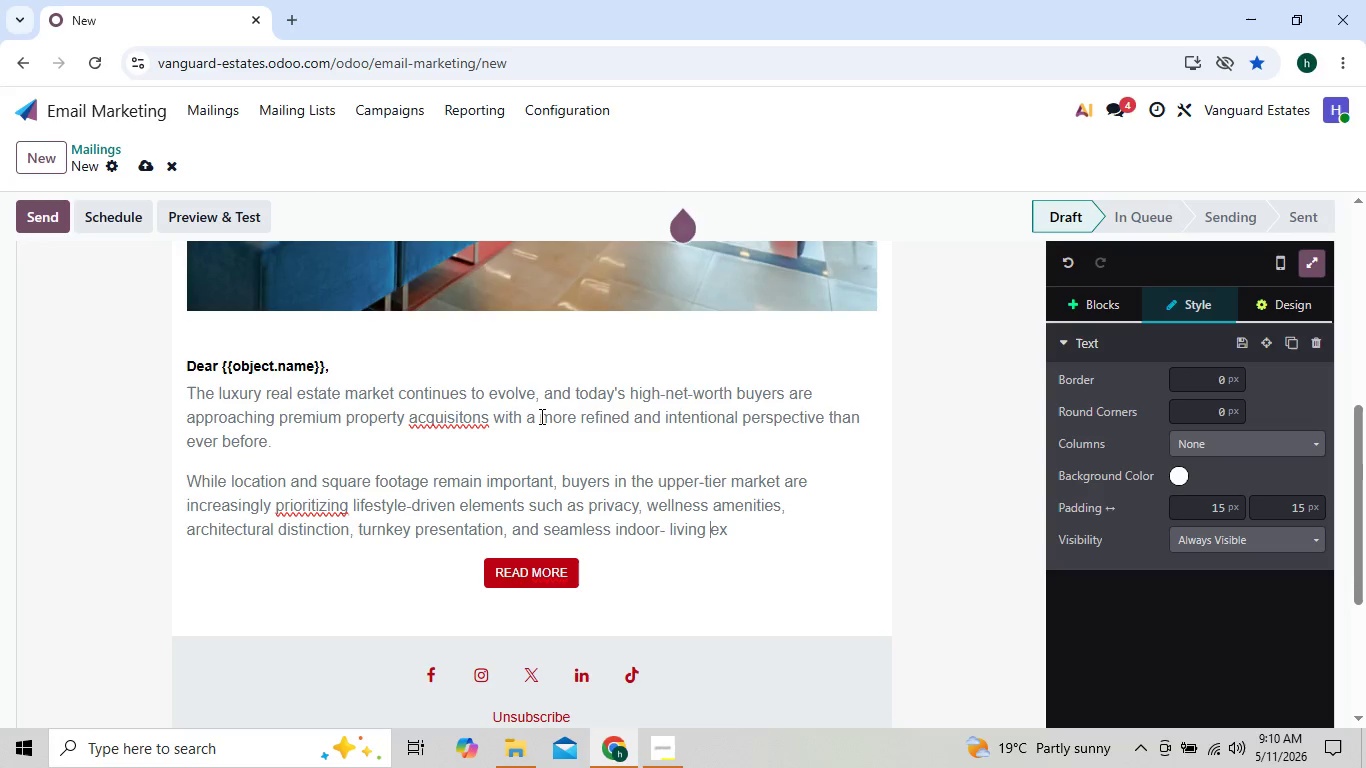 
key(ArrowRight)
 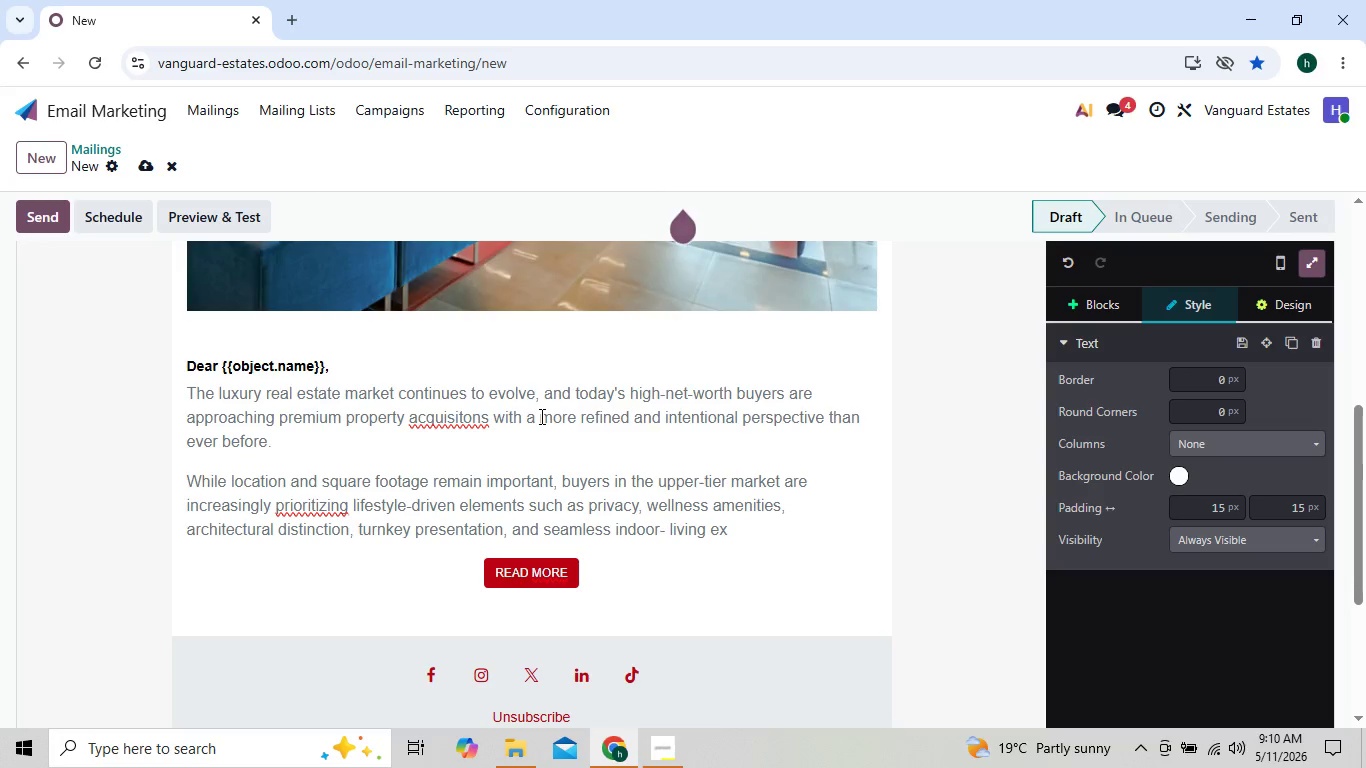 
key(ArrowRight)
 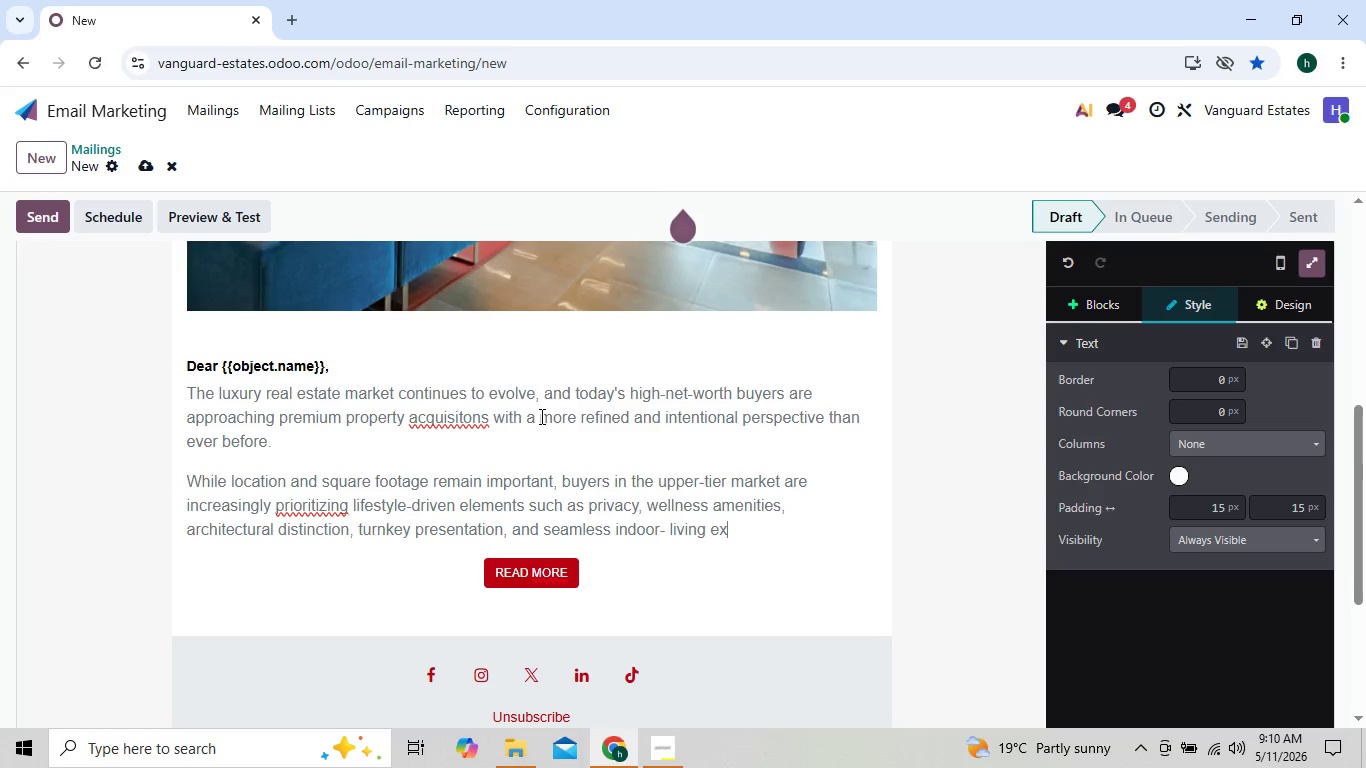 
type(perinces)
 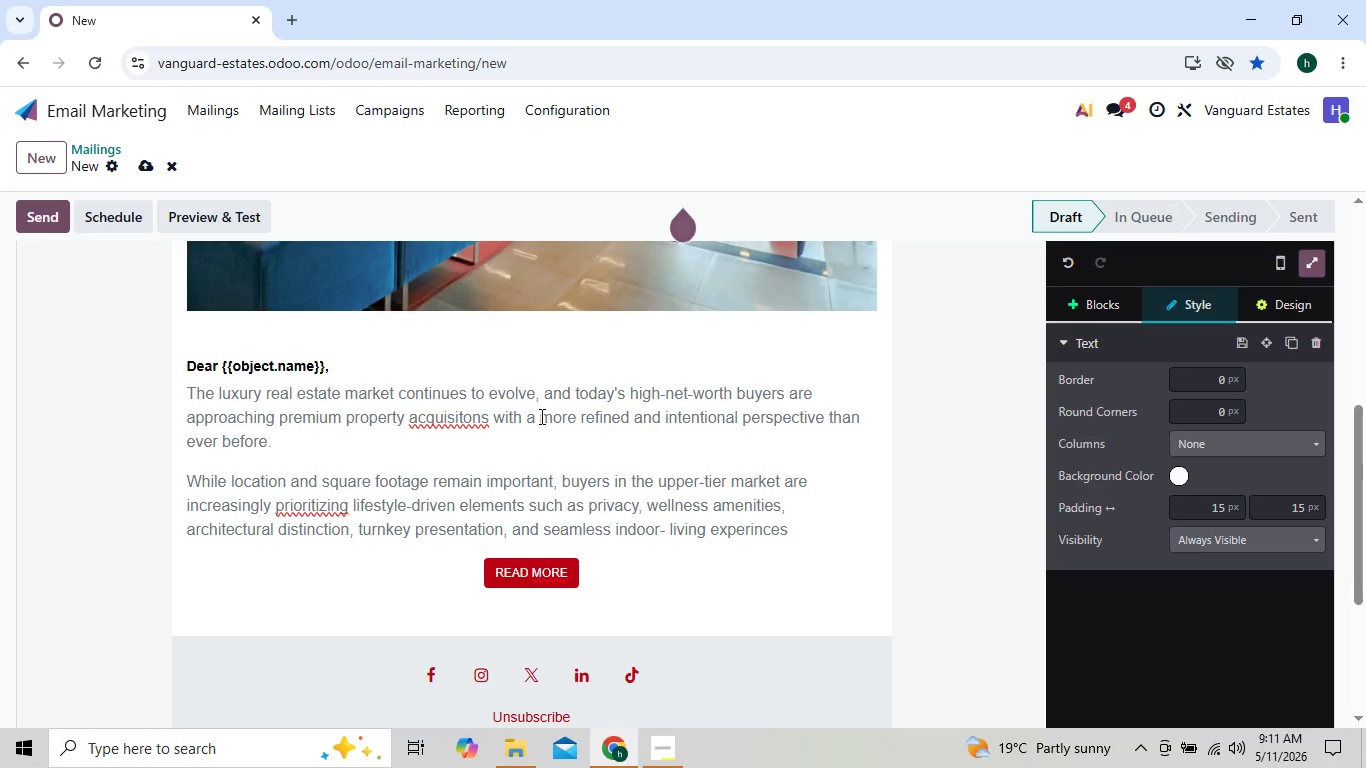 
wait(12.55)
 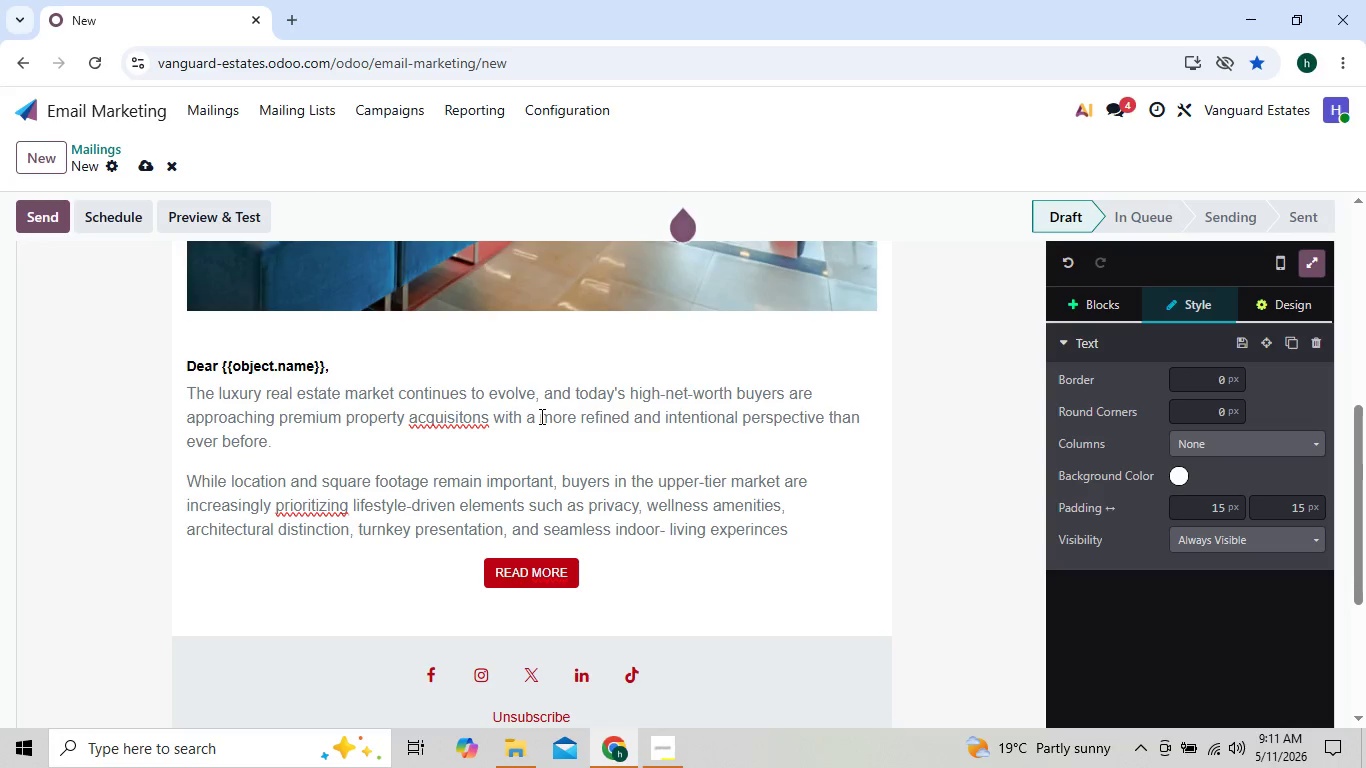 
key(ArrowLeft)
 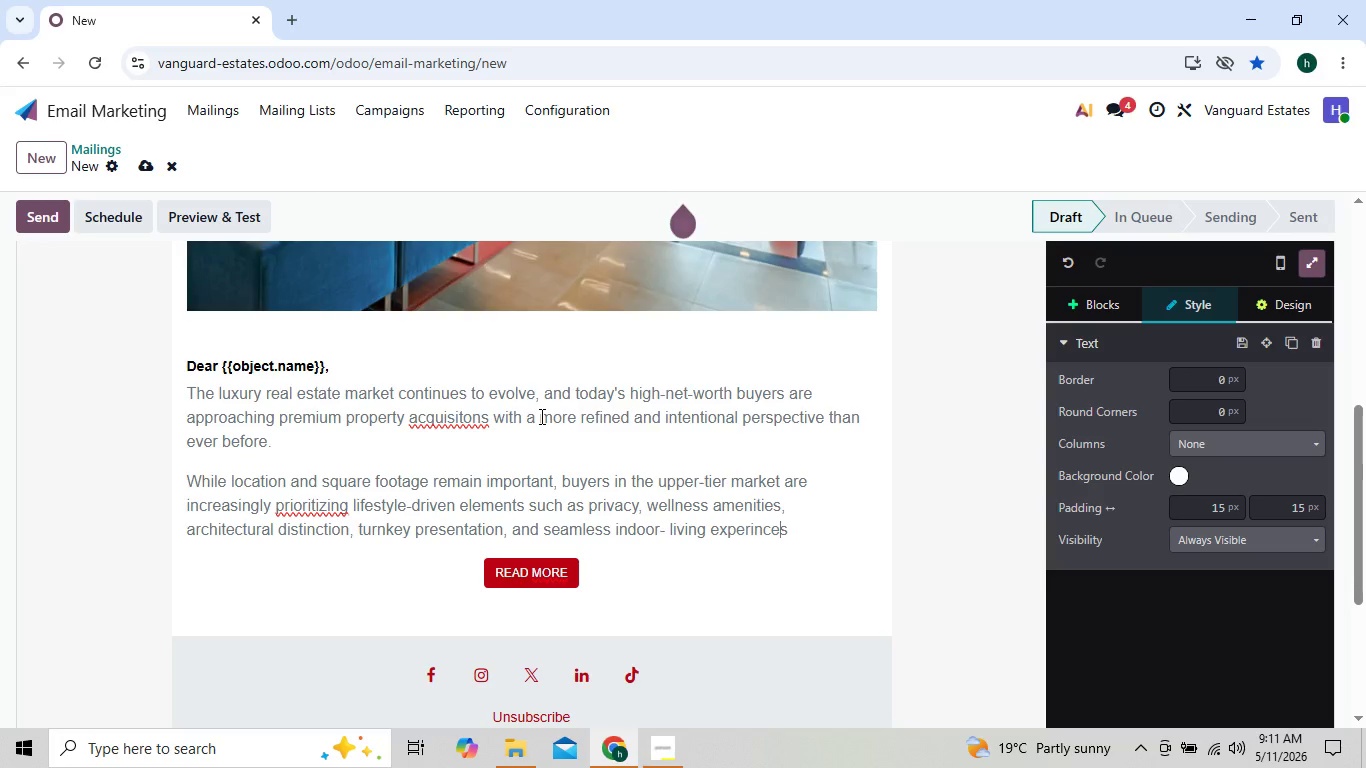 
key(ArrowLeft)
 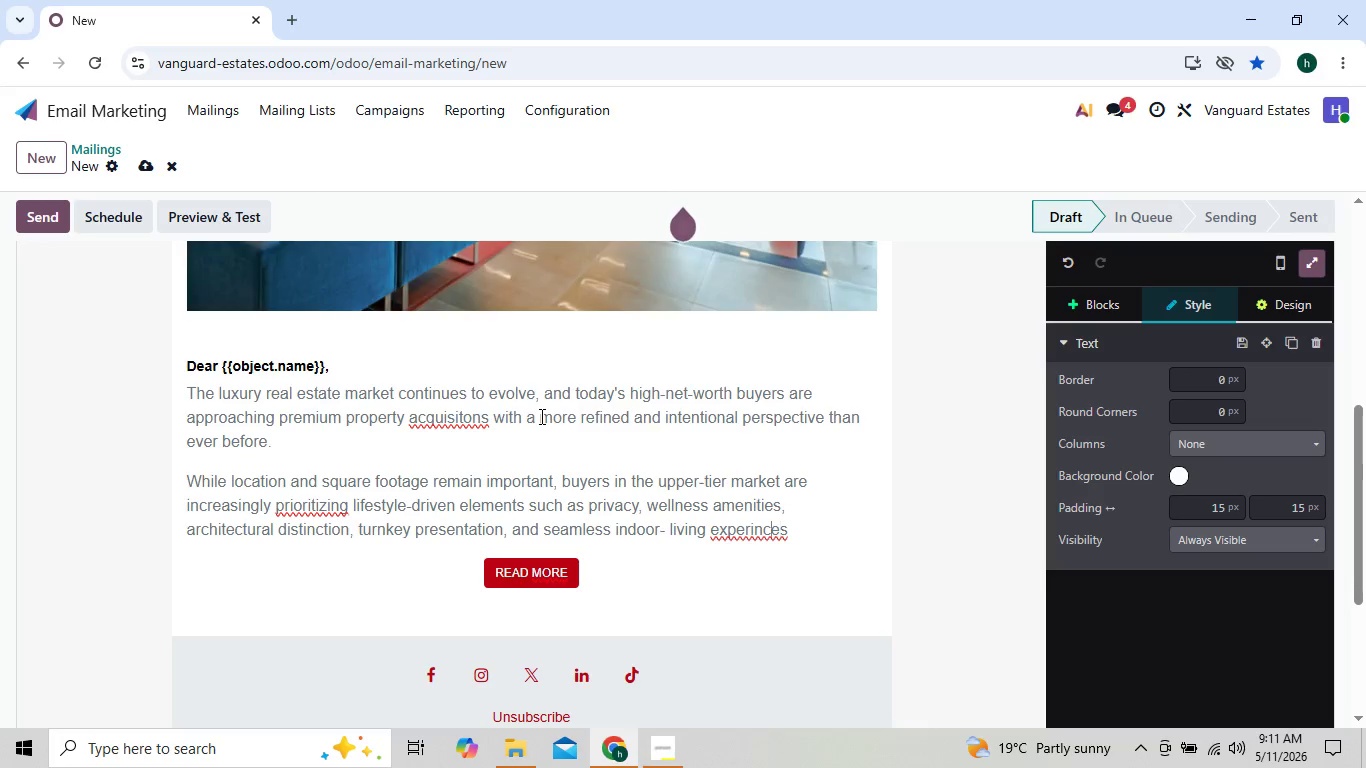 
key(ArrowLeft)
 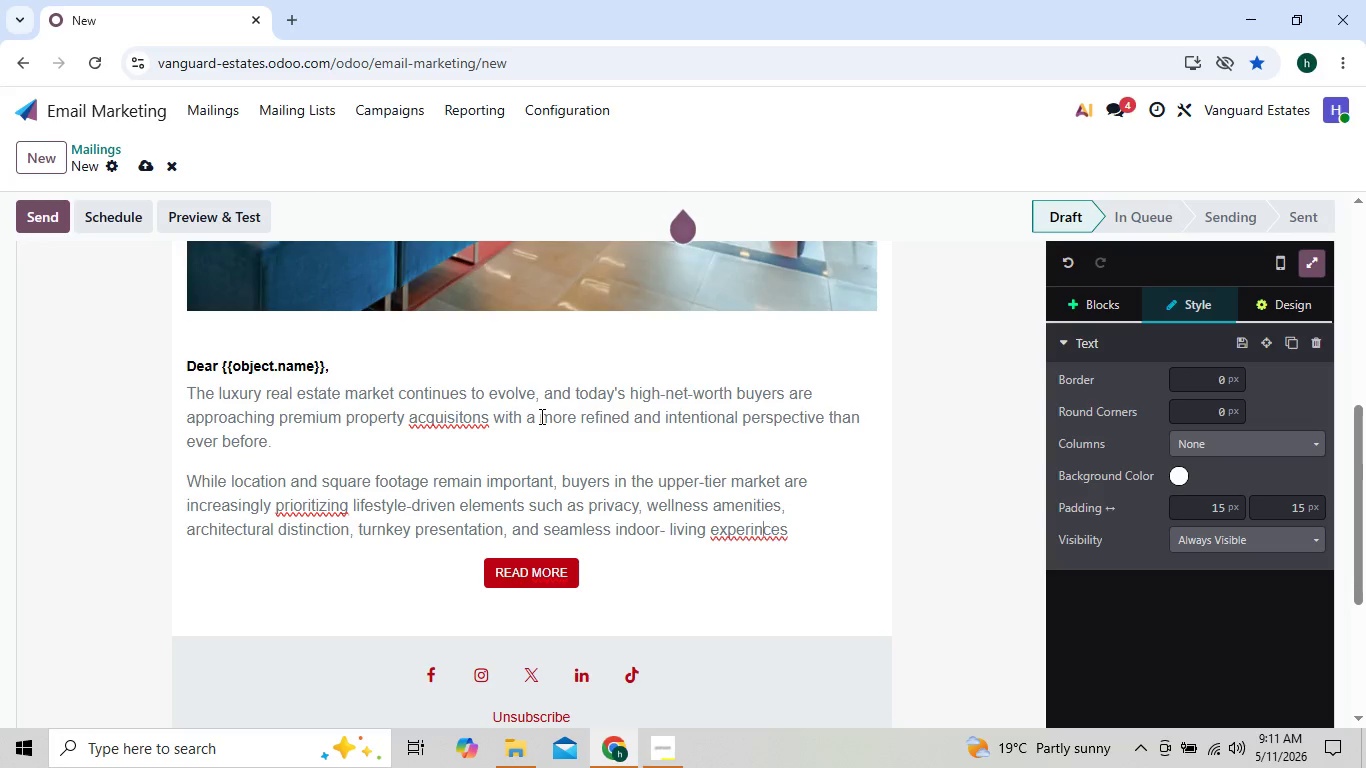 
key(ArrowLeft)
 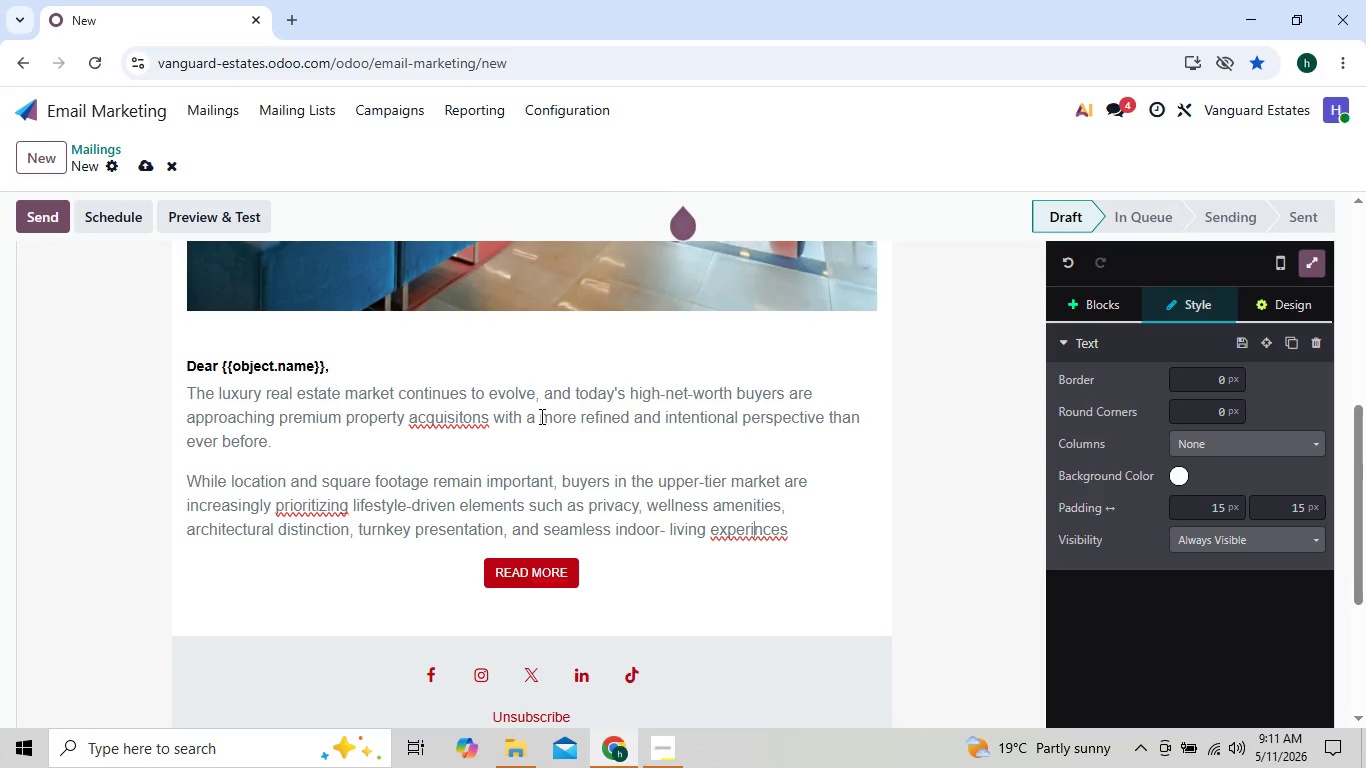 
key(ArrowLeft)
 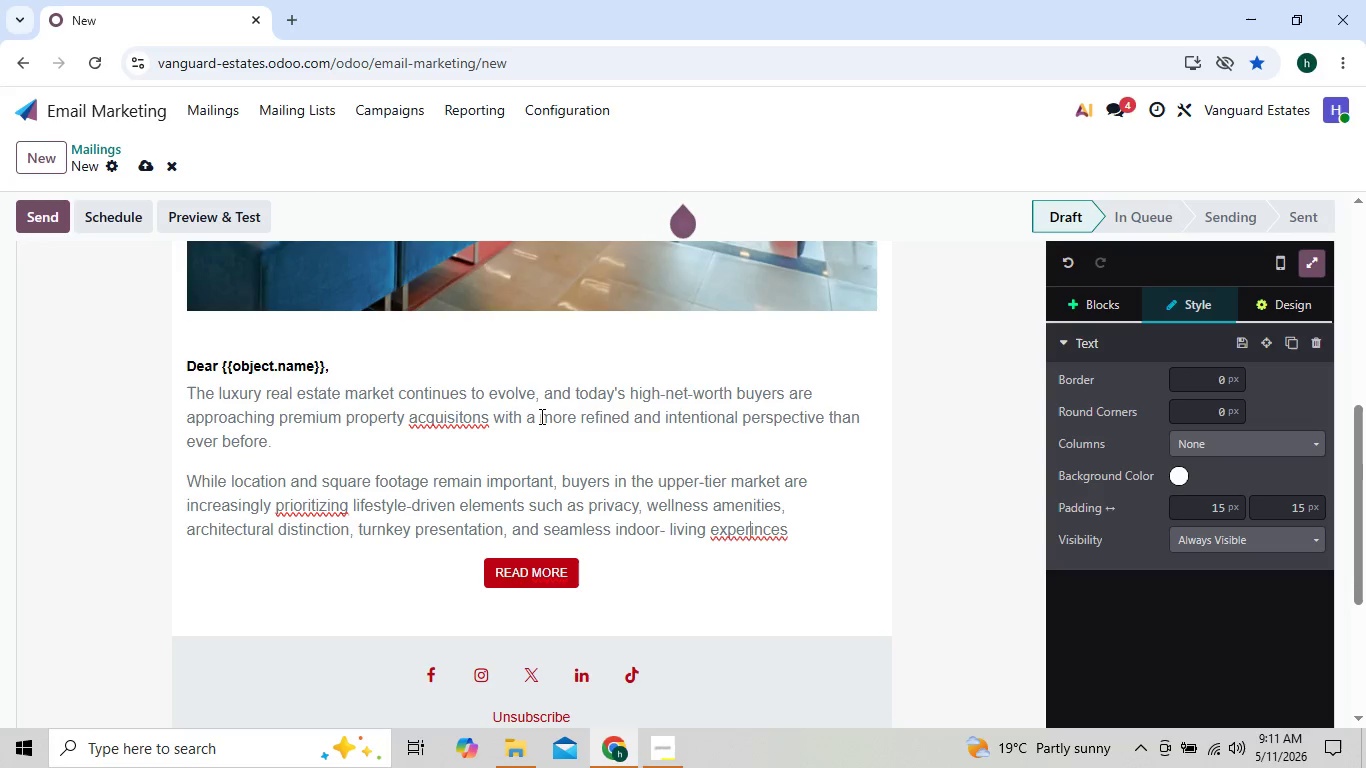 
key(ArrowRight)
 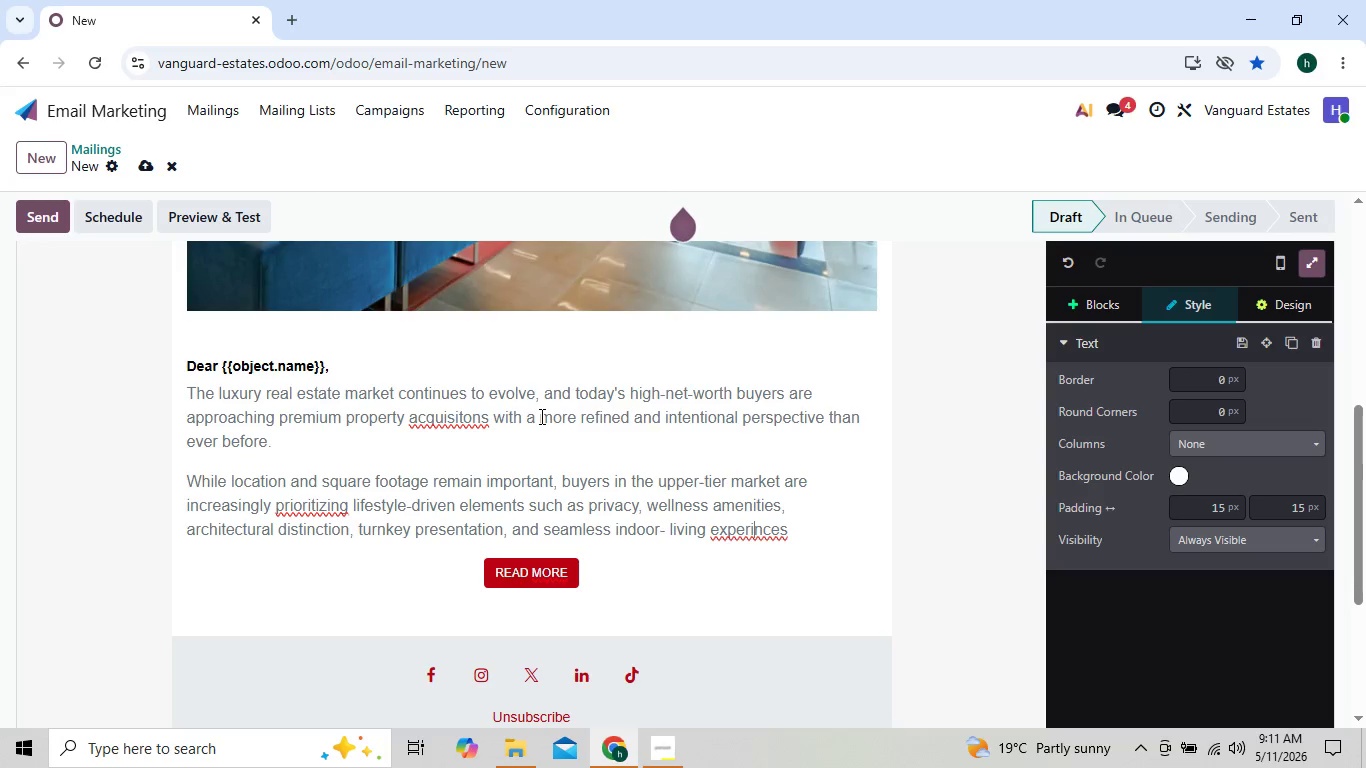 
key(ArrowRight)
 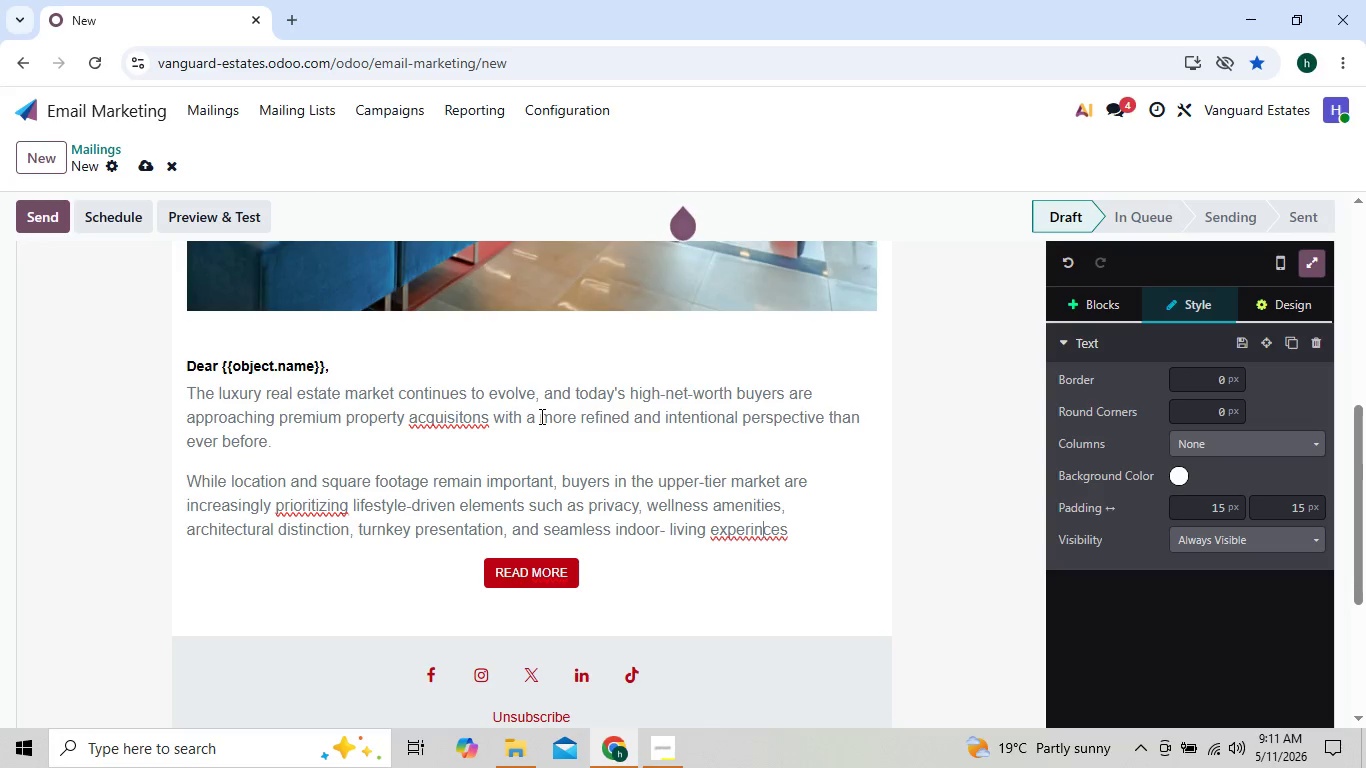 
key(ArrowLeft)
 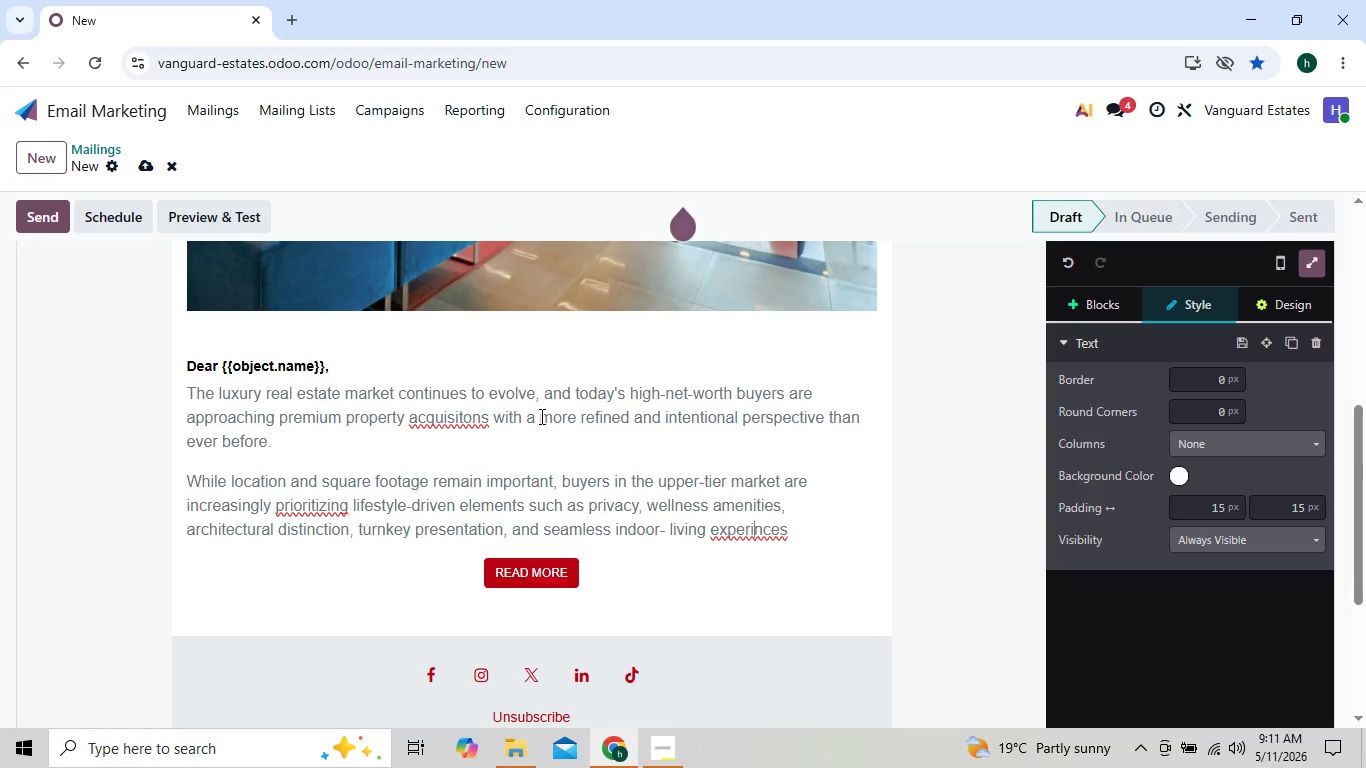 
key(ArrowLeft)
 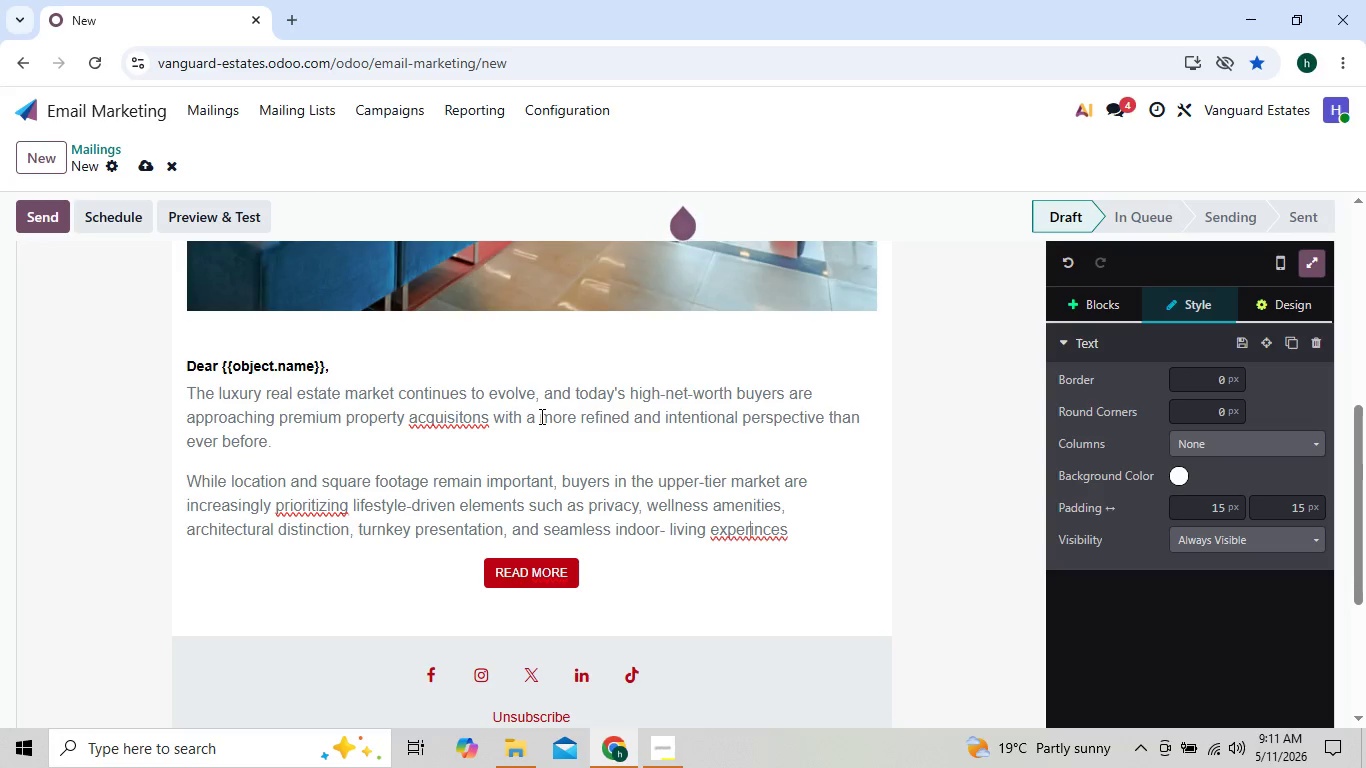 
key(ArrowRight)
 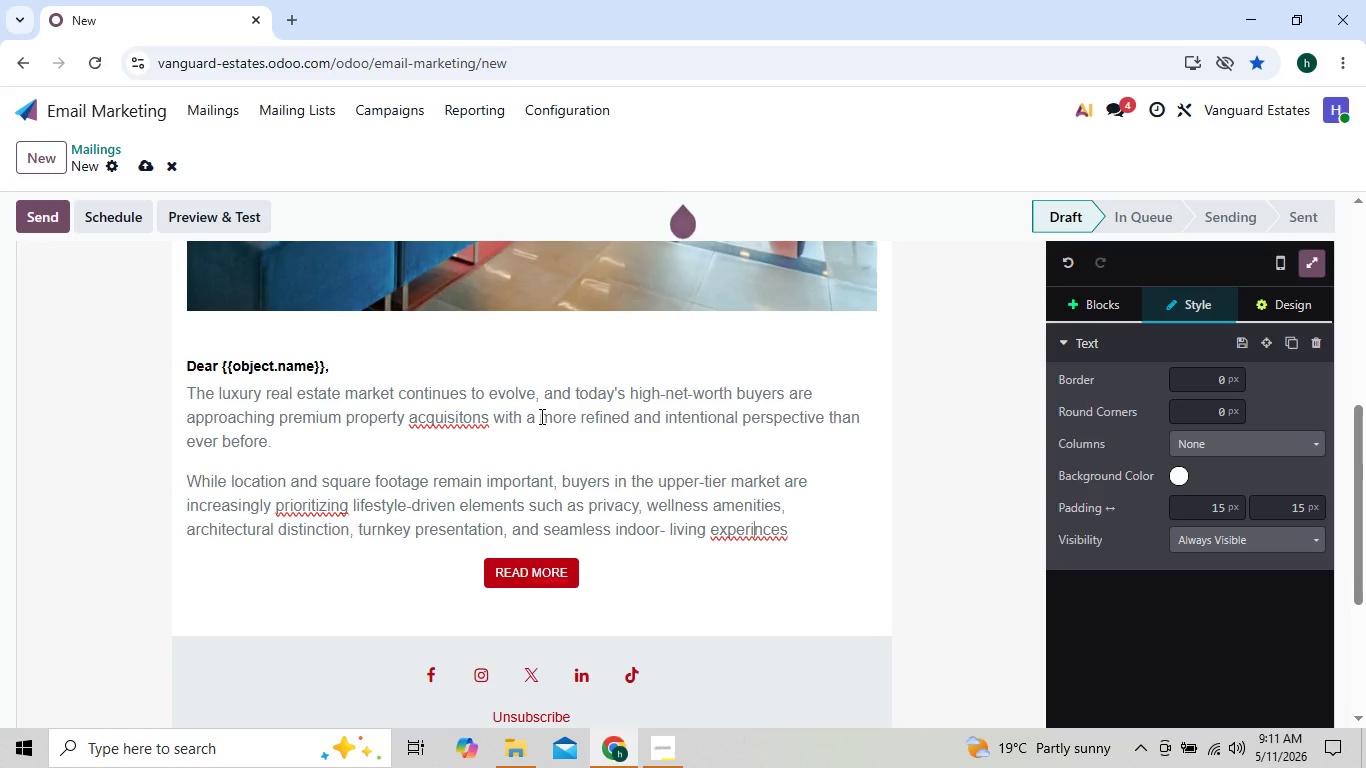 
key(ArrowRight)
 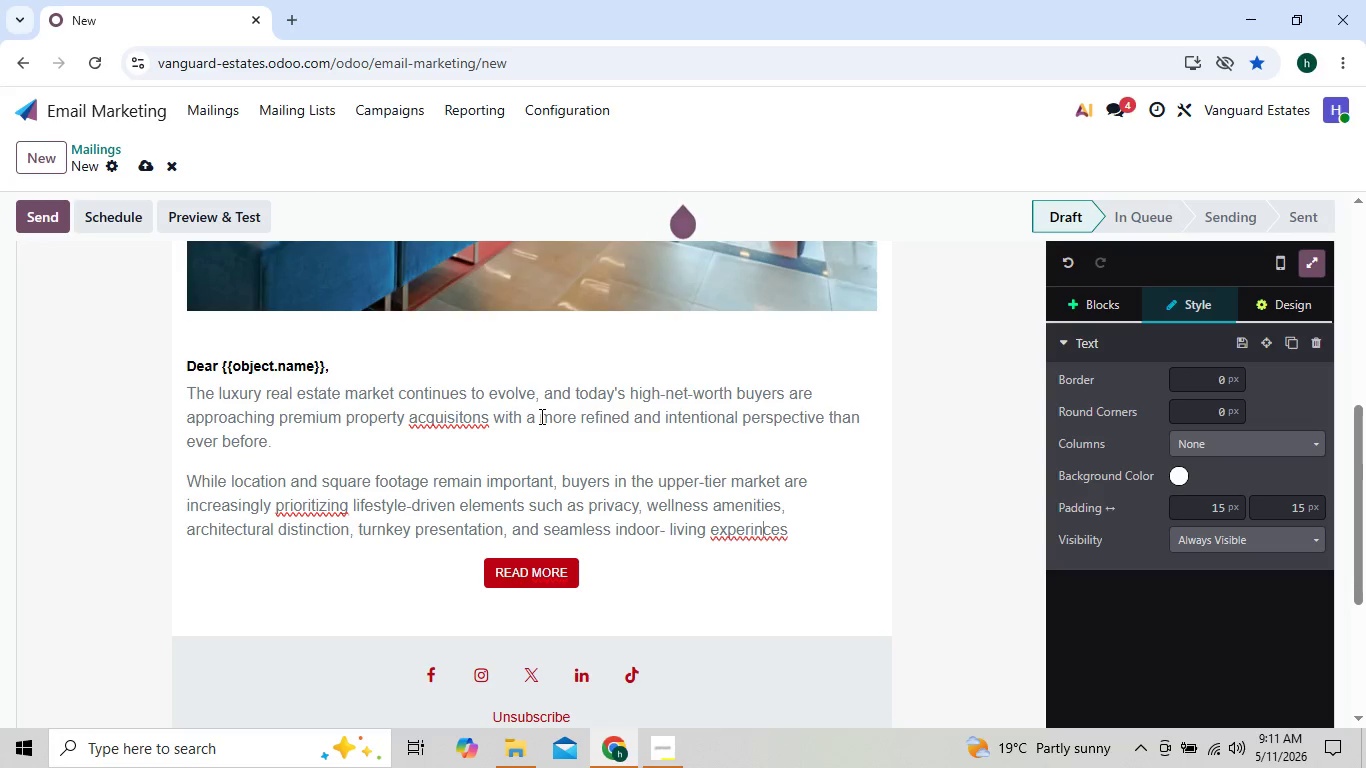 
key(ArrowRight)
 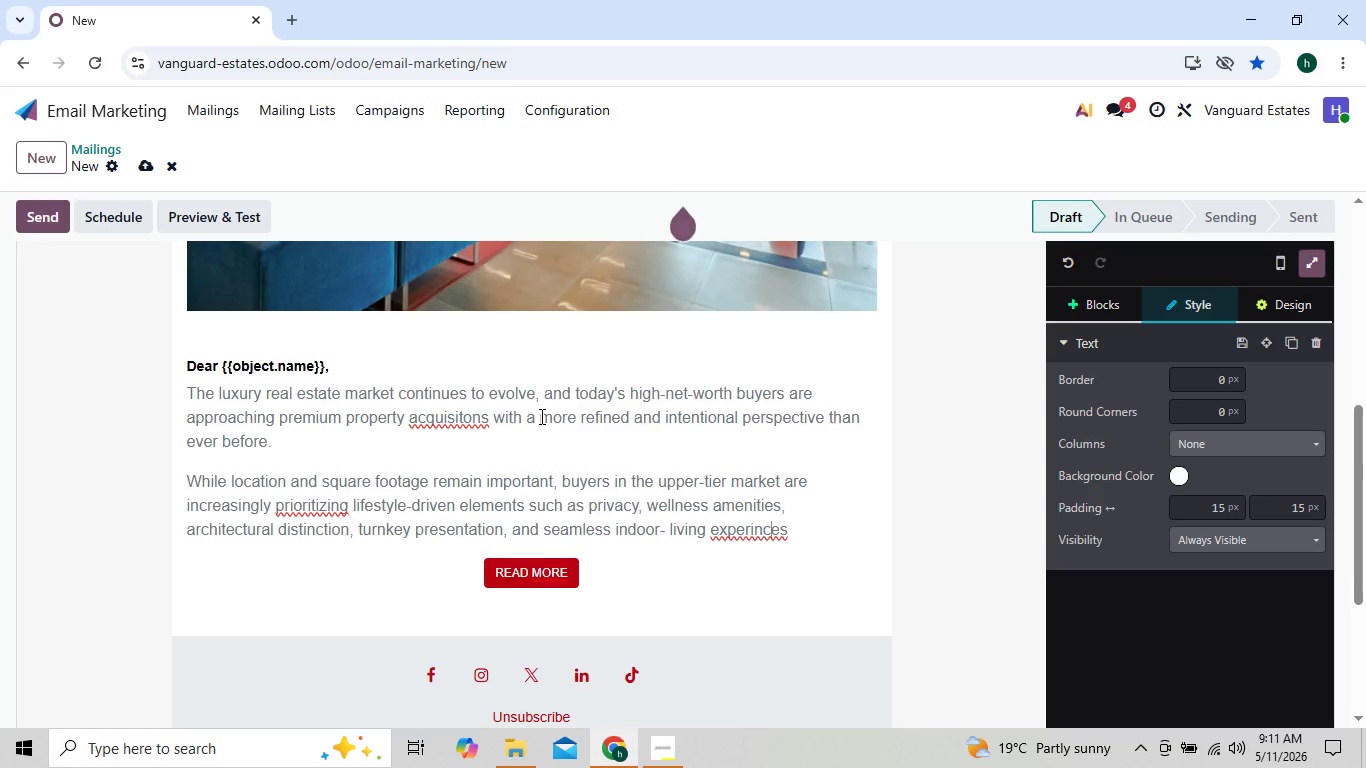 
key(ArrowRight)
 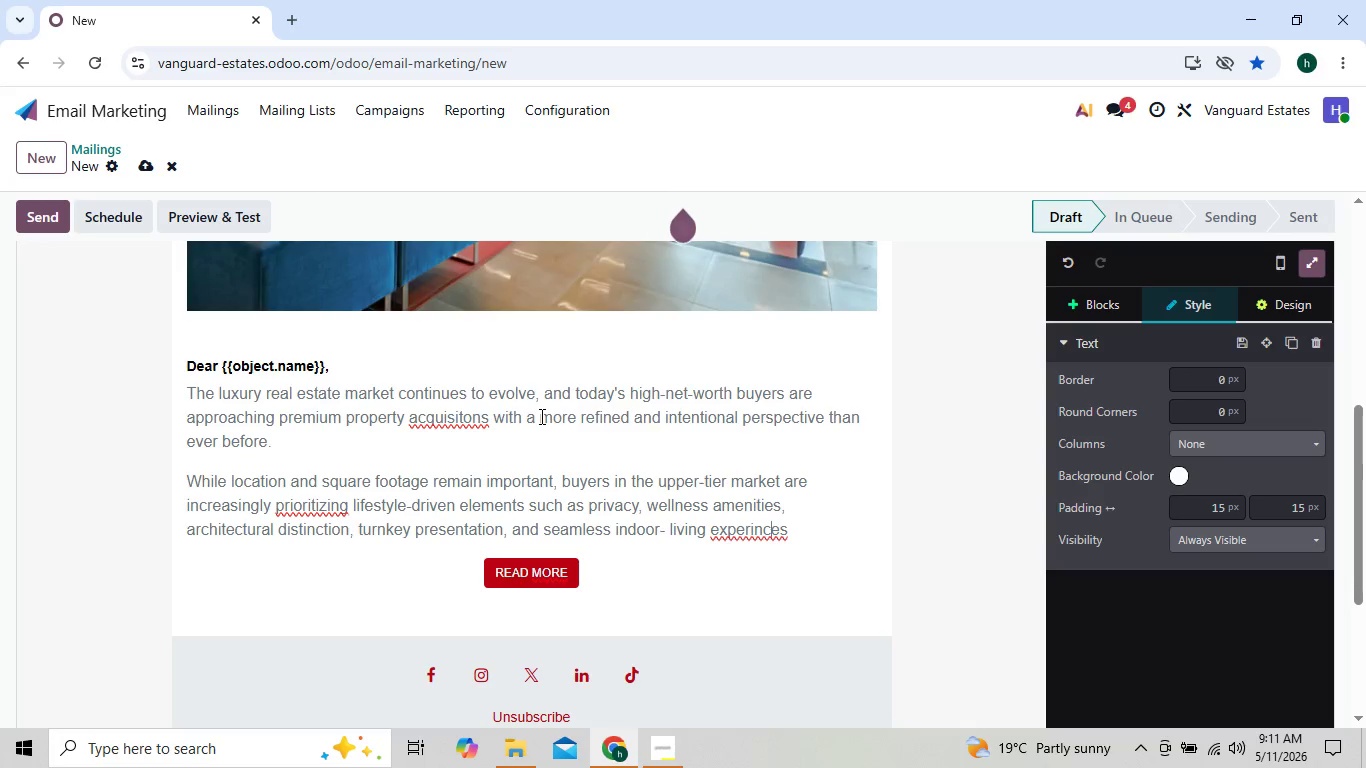 
key(ArrowRight)
 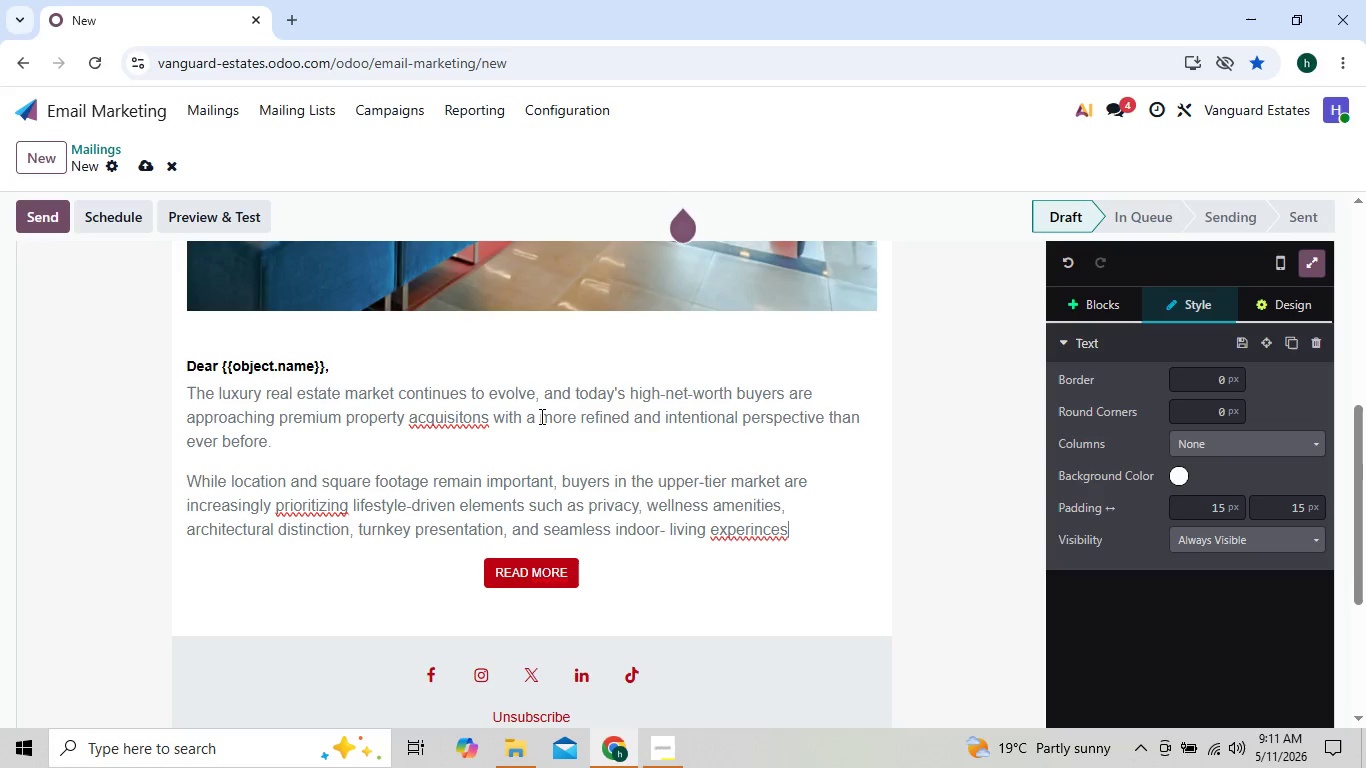 
key(ArrowRight)
 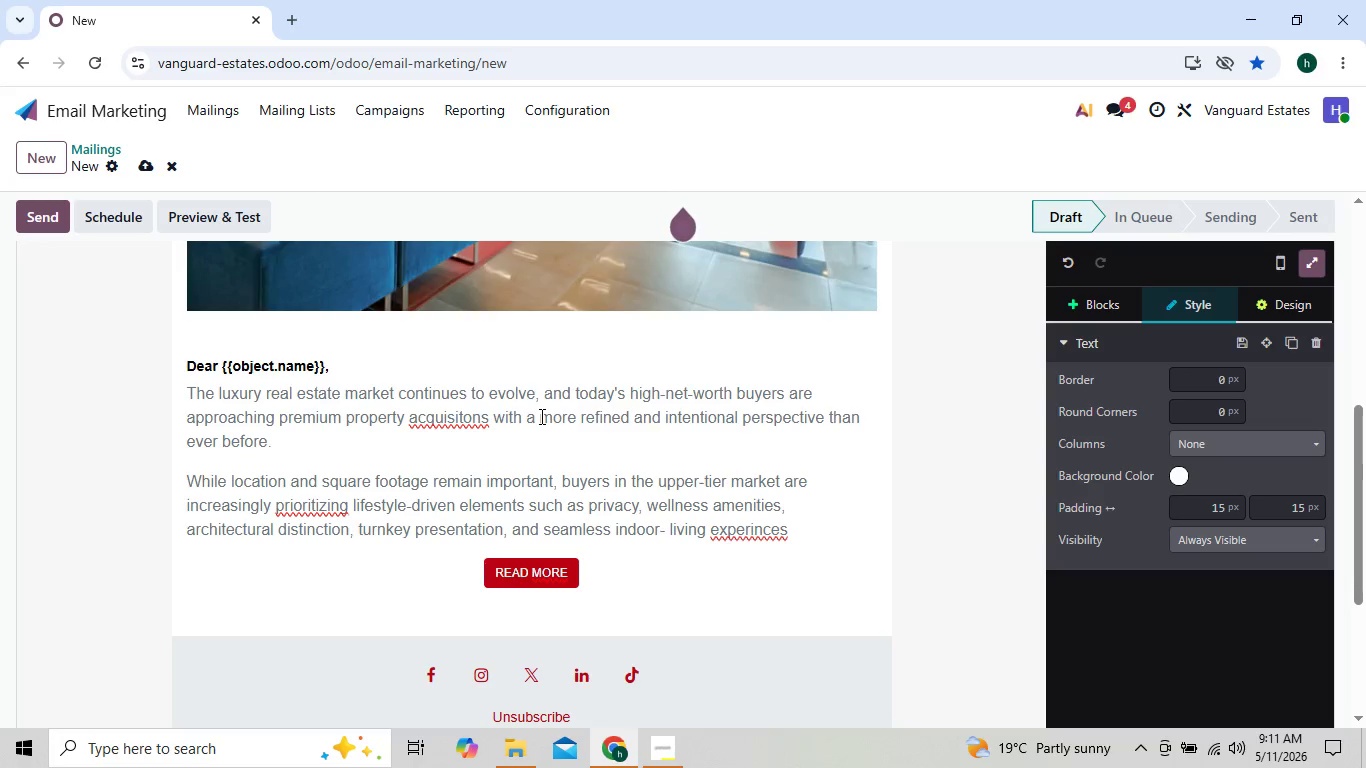 
key(S)
 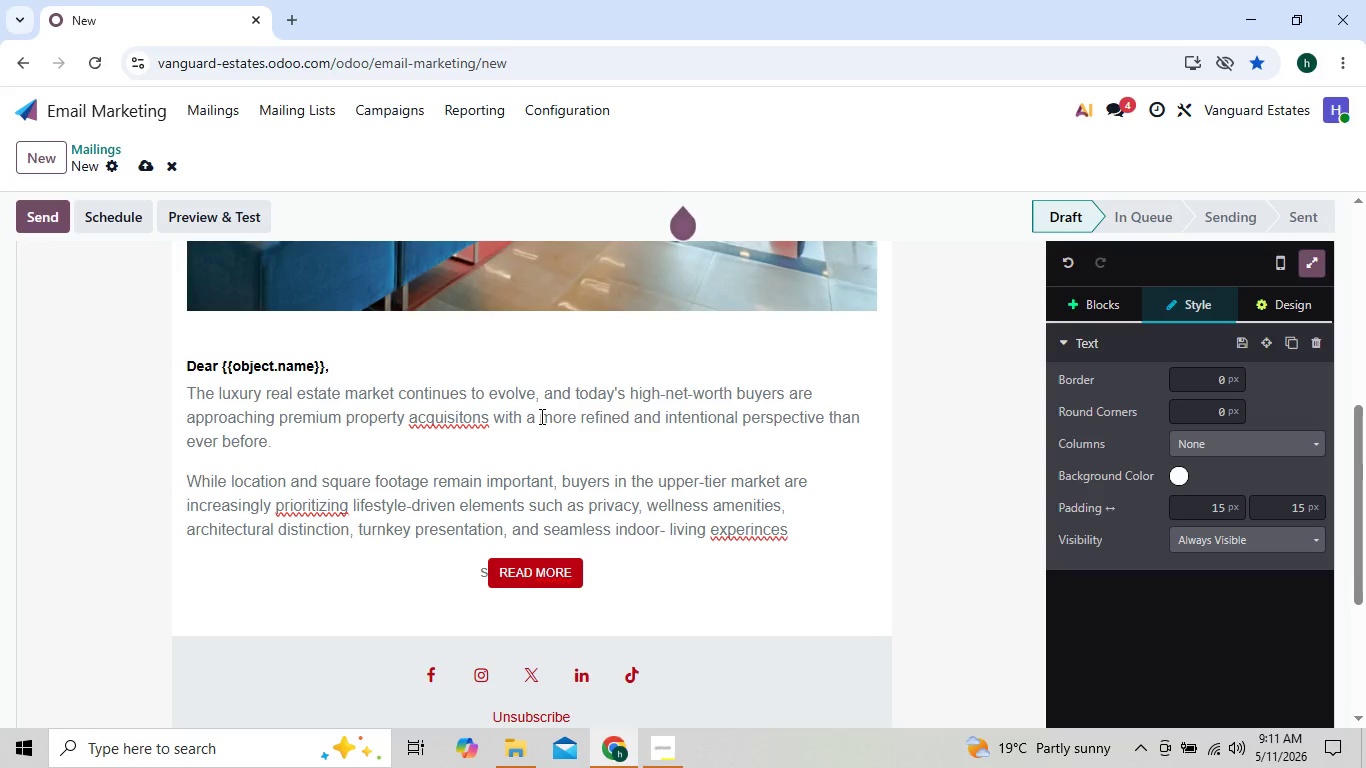 
key(ArrowLeft)
 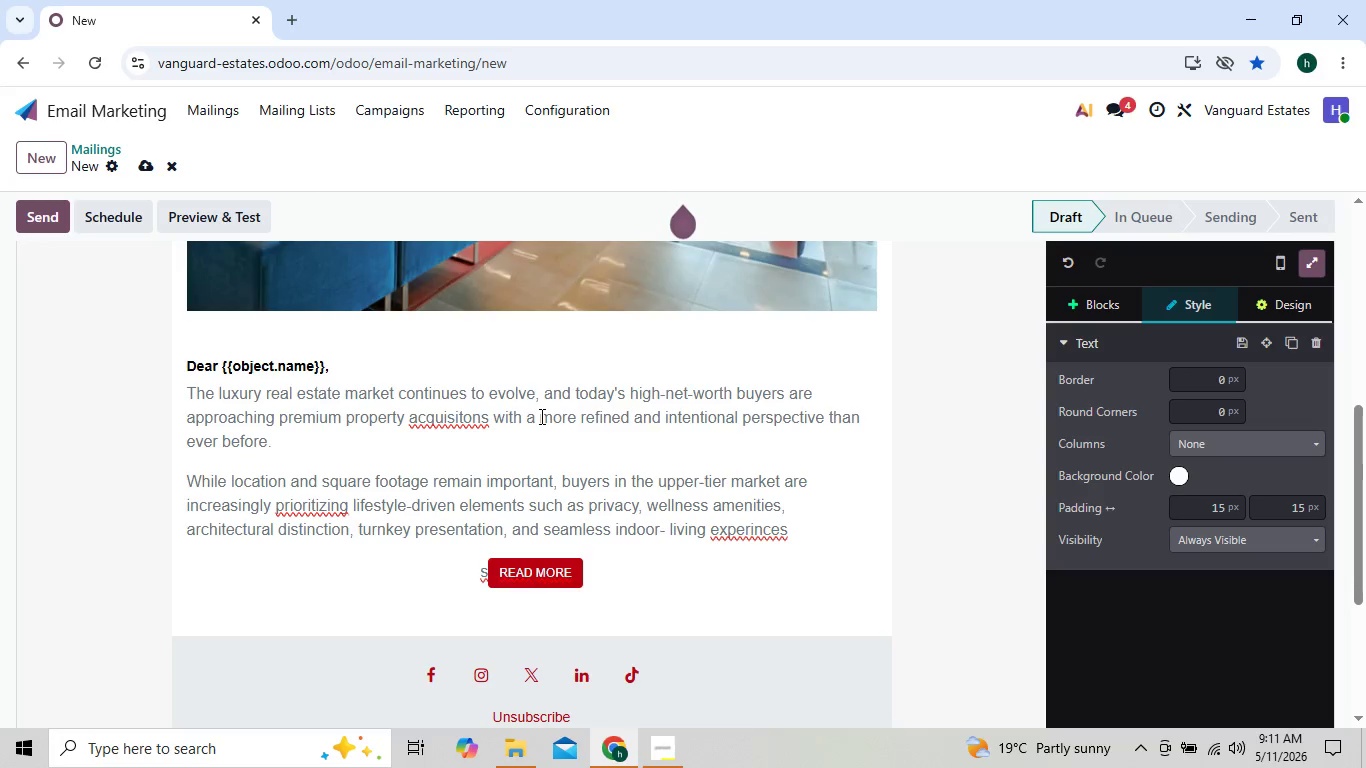 
key(ArrowRight)
 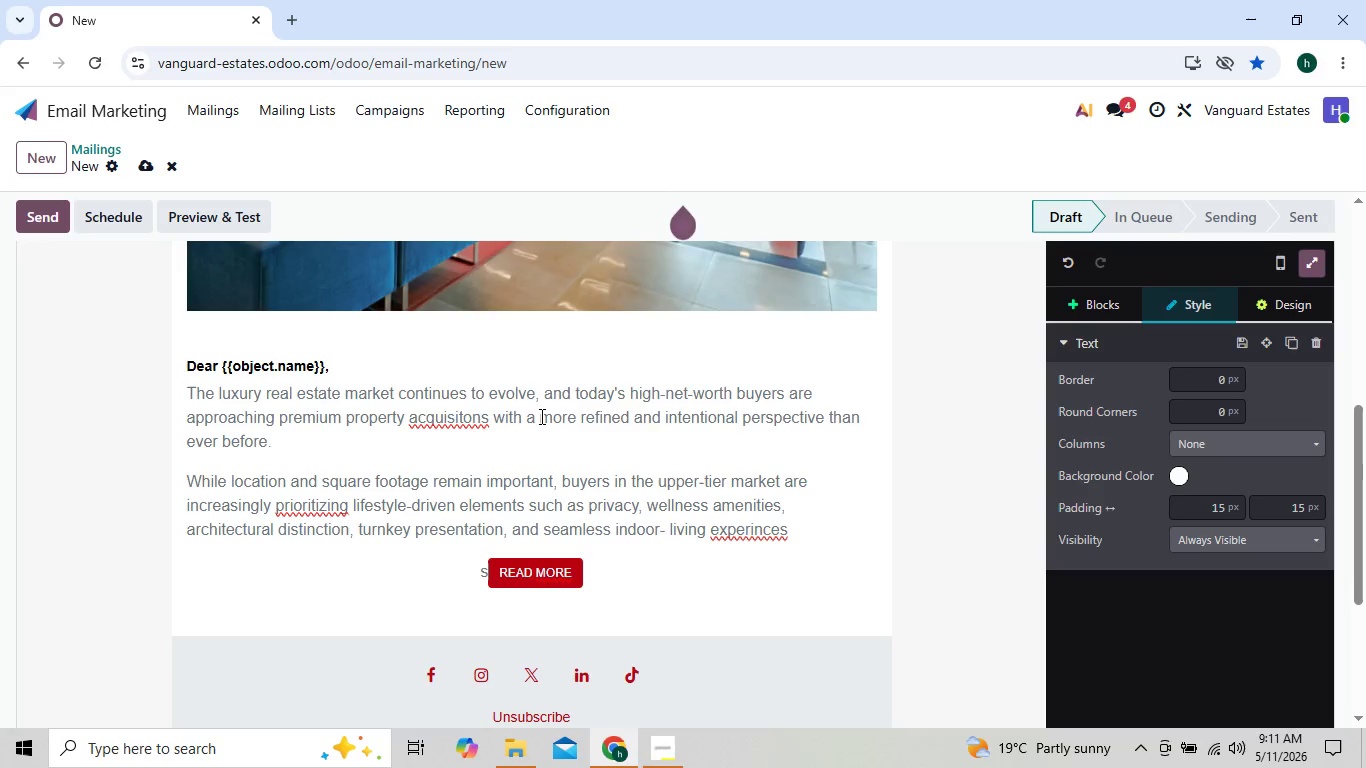 
key(Backspace)
 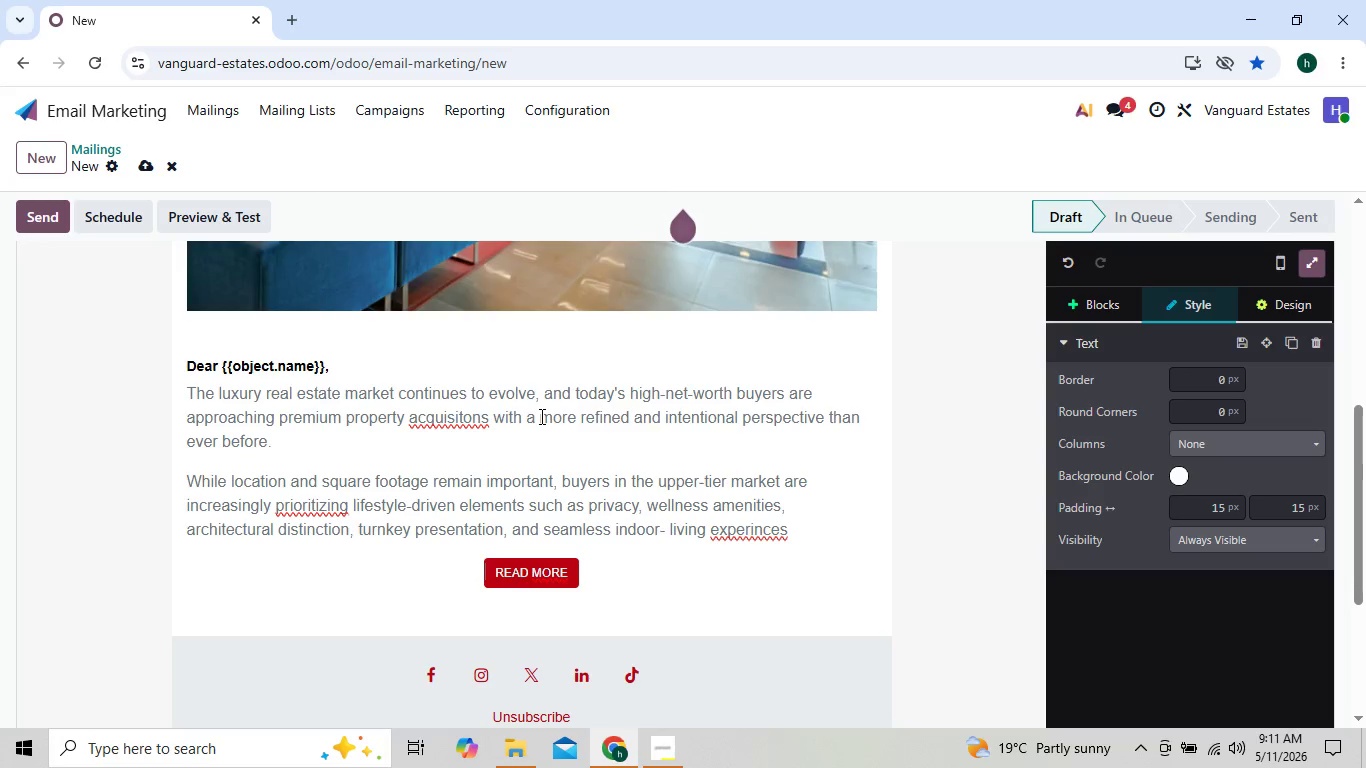 
key(ArrowLeft)
 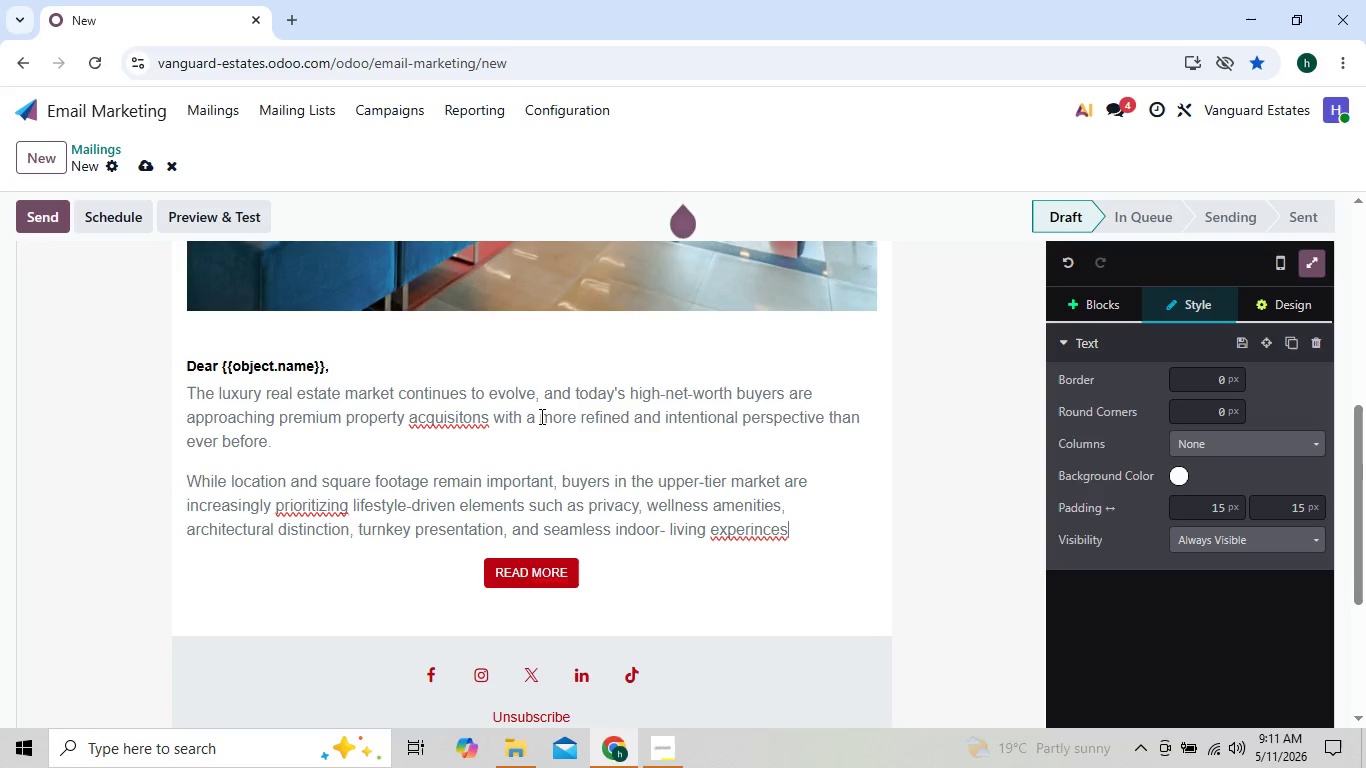 
key(S)
 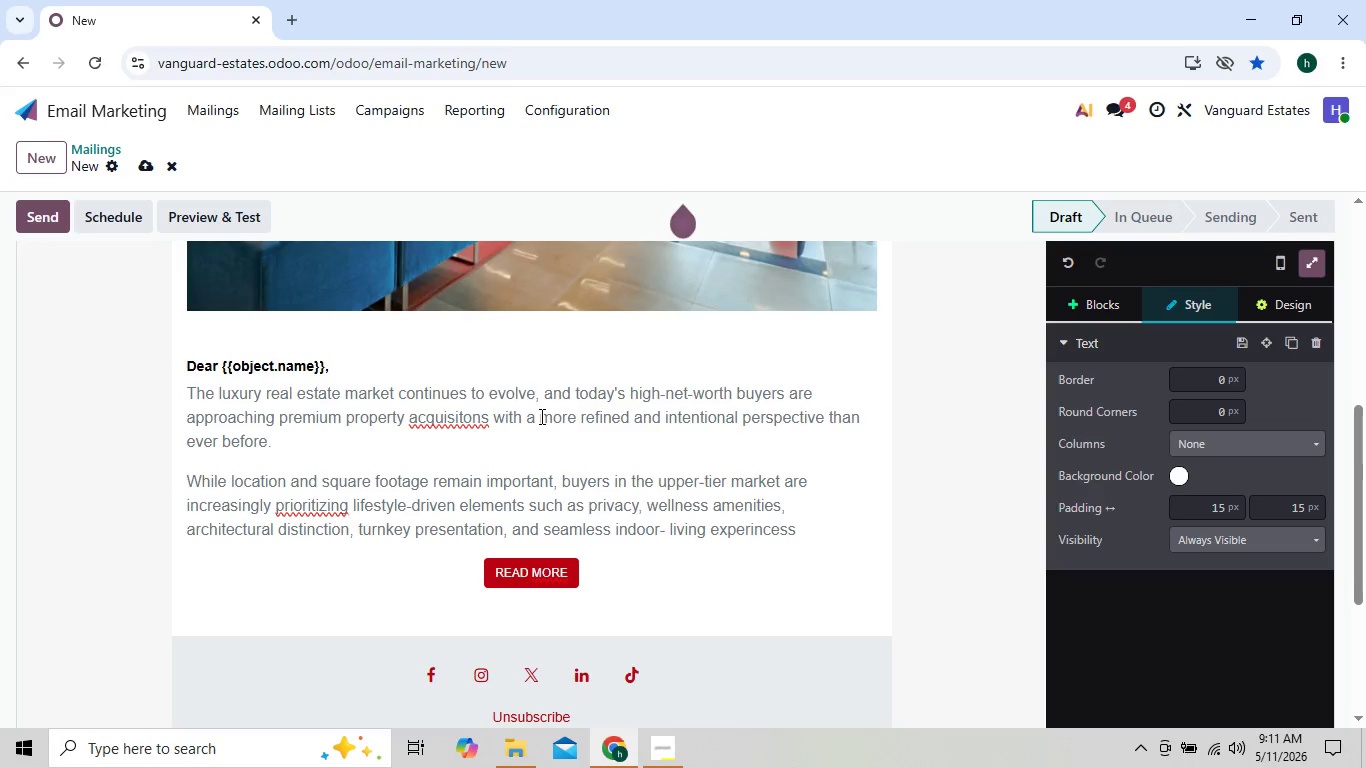 
key(Enter)
 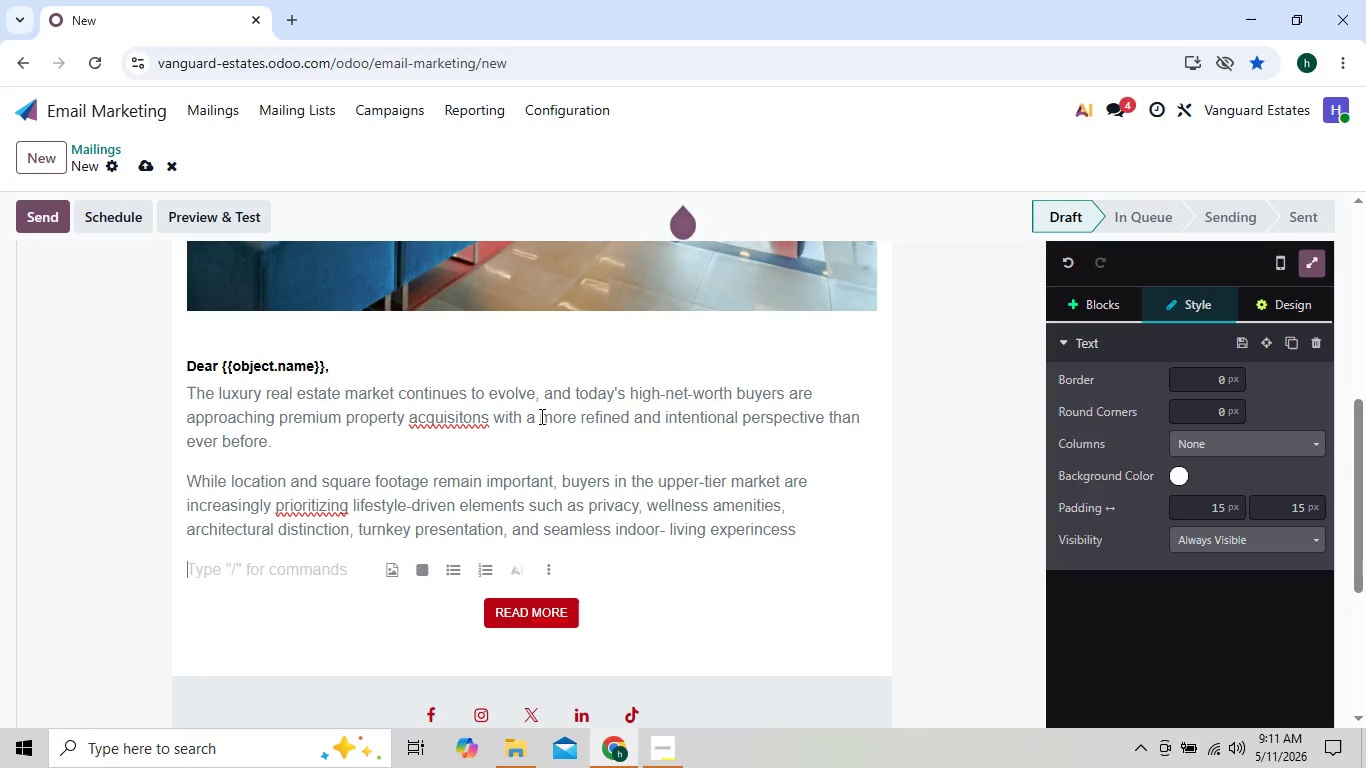 
key(Enter)
 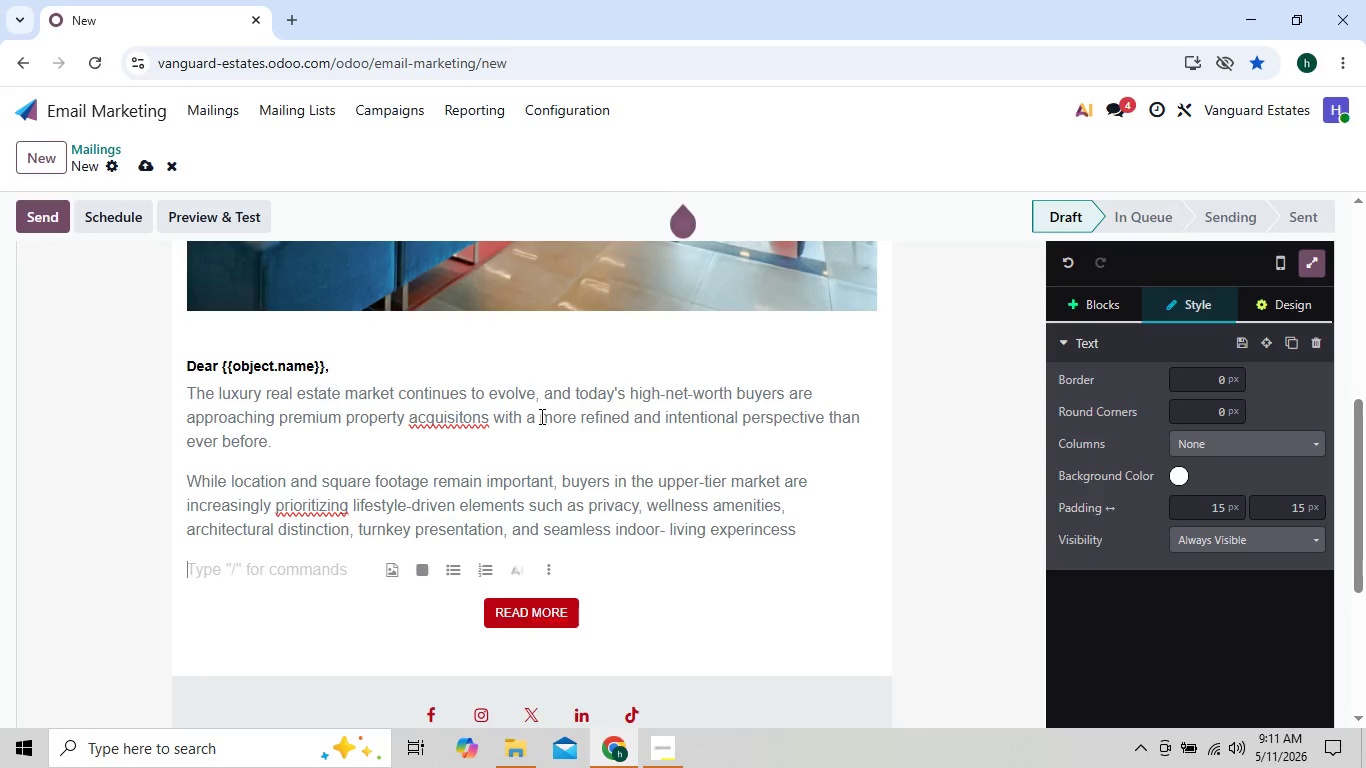 
key(Enter)
 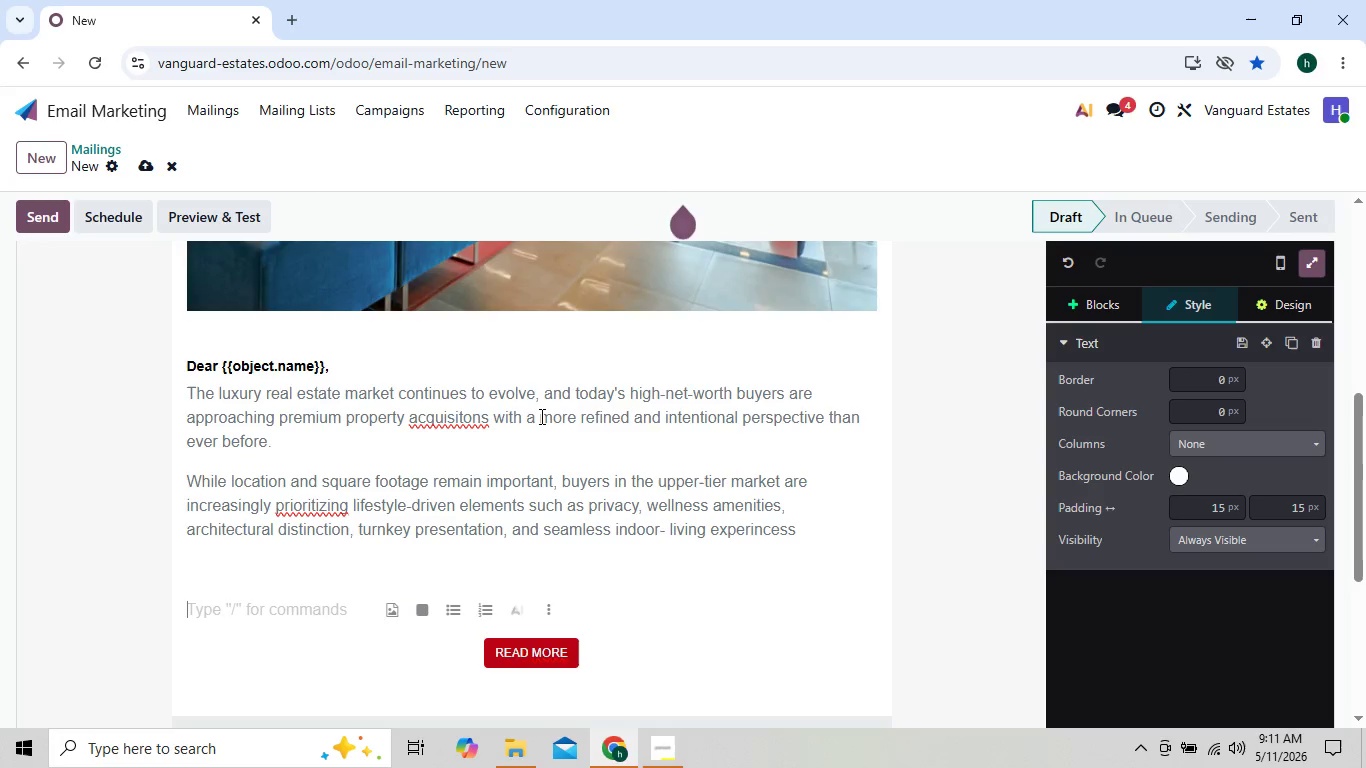 
key(Enter)
 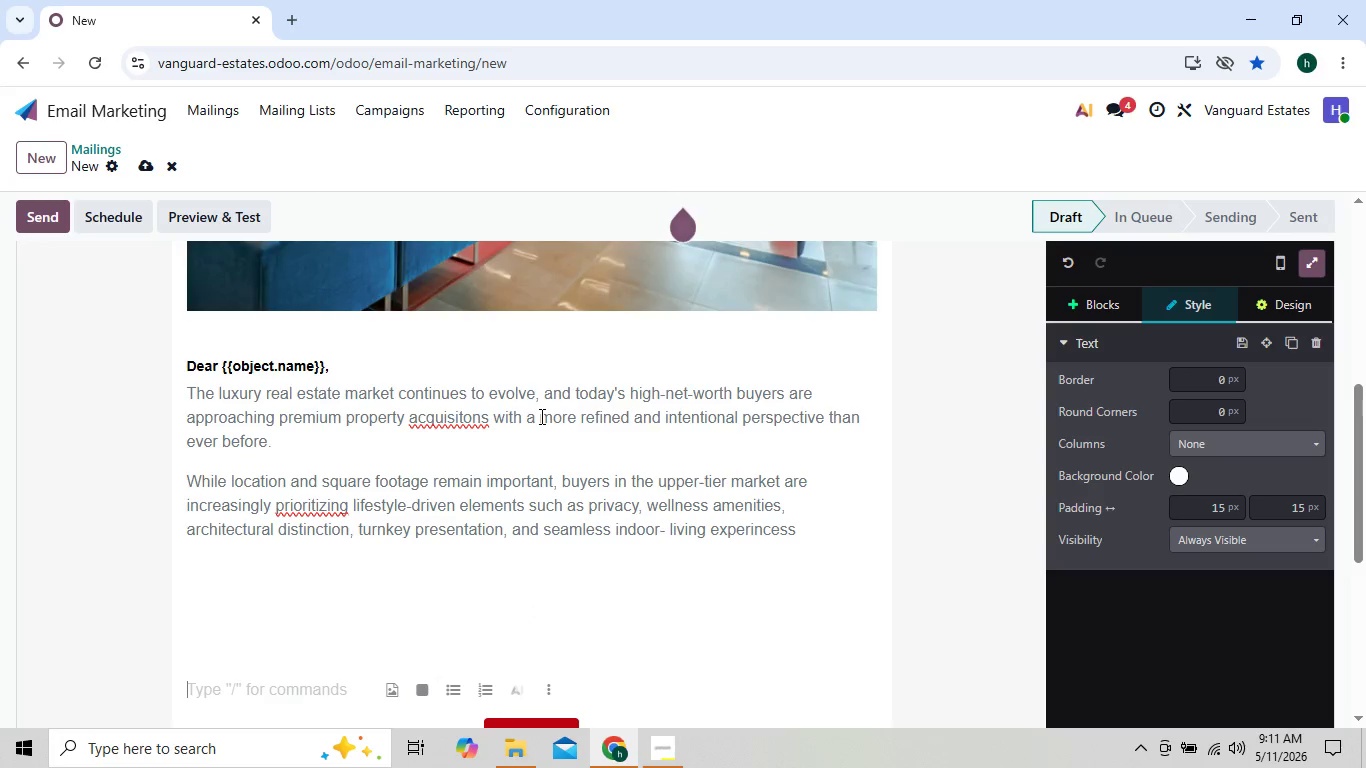 
key(ArrowUp)
 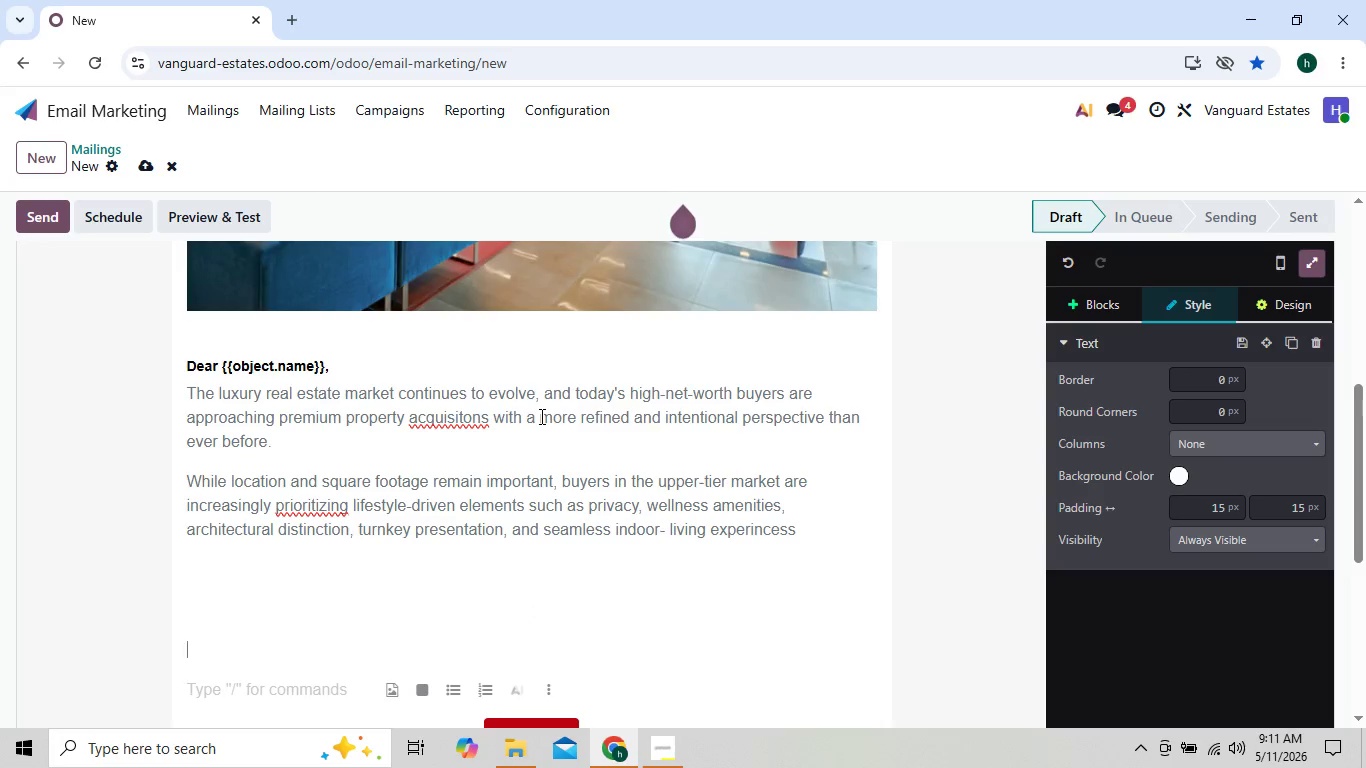 
key(ArrowUp)
 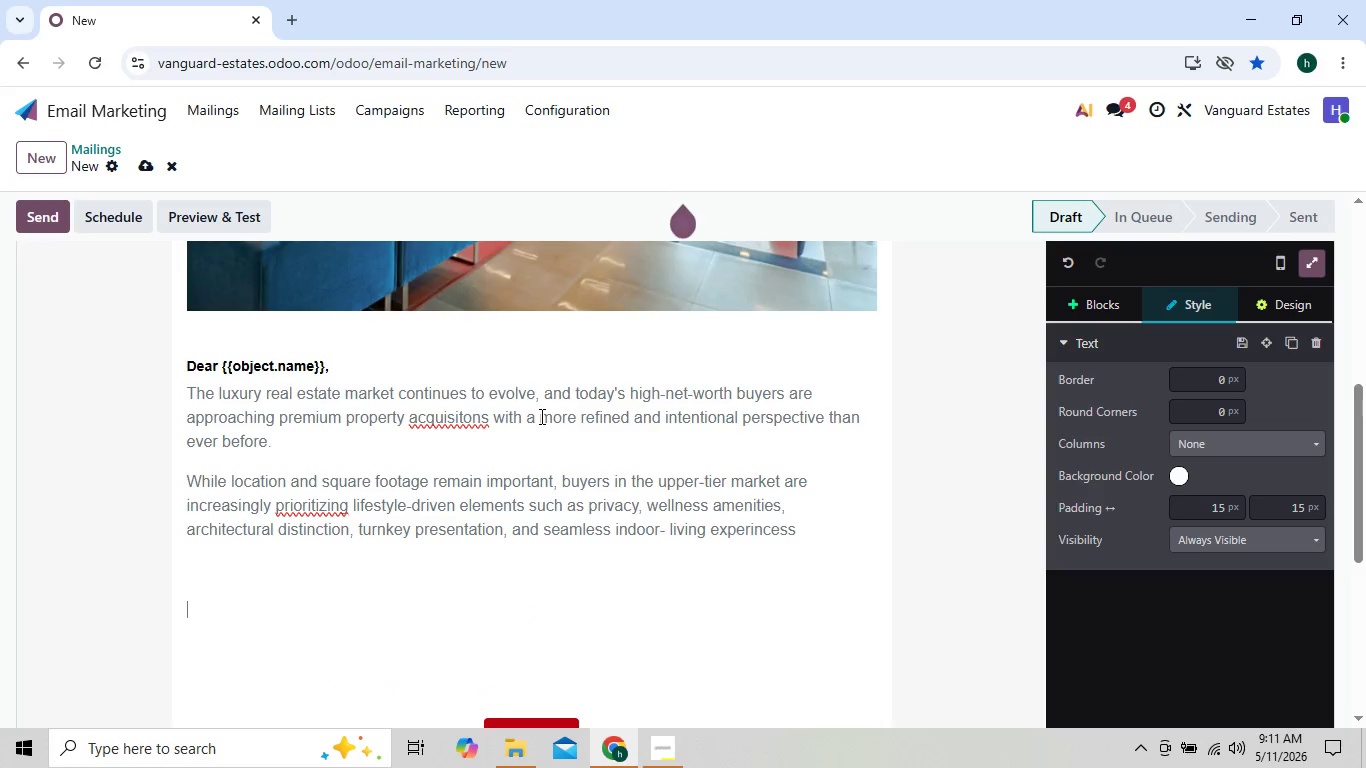 
key(ArrowUp)
 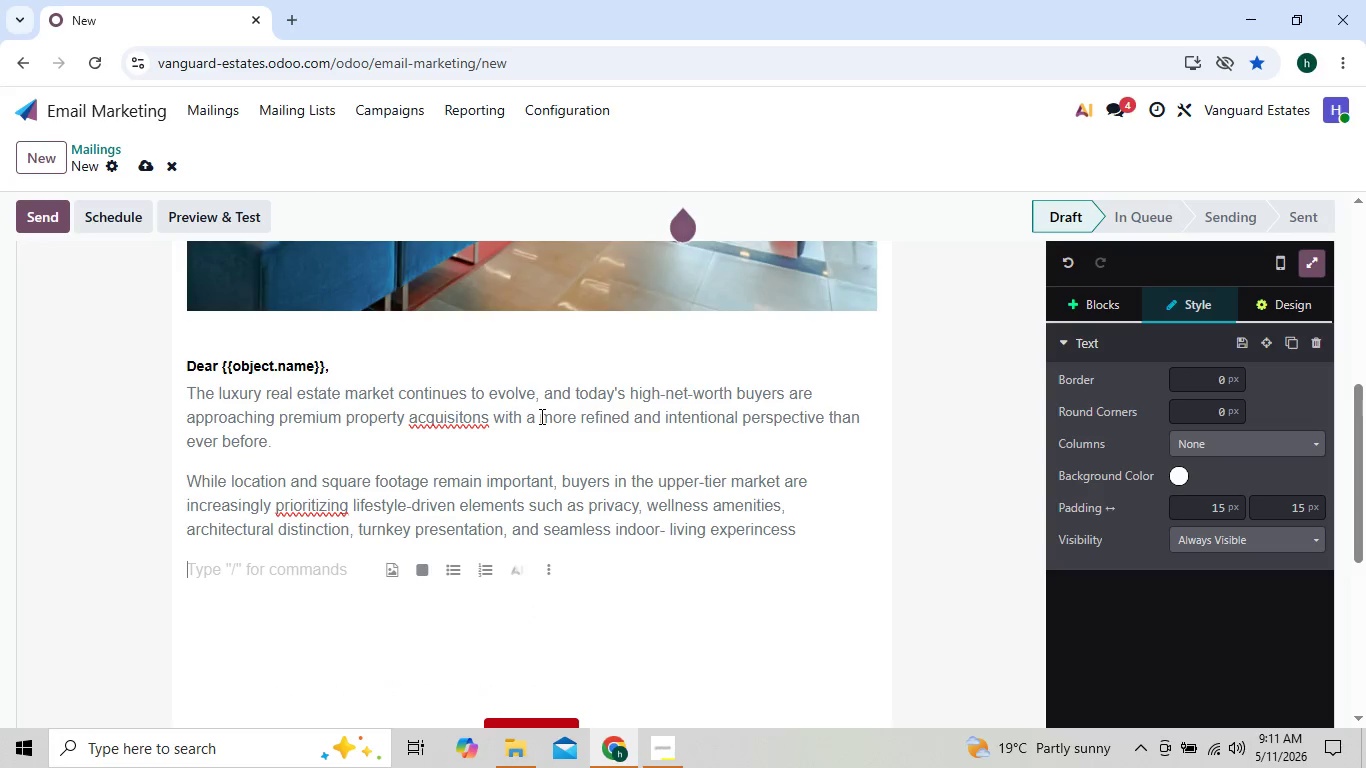 
type(Properties similar to {{)
 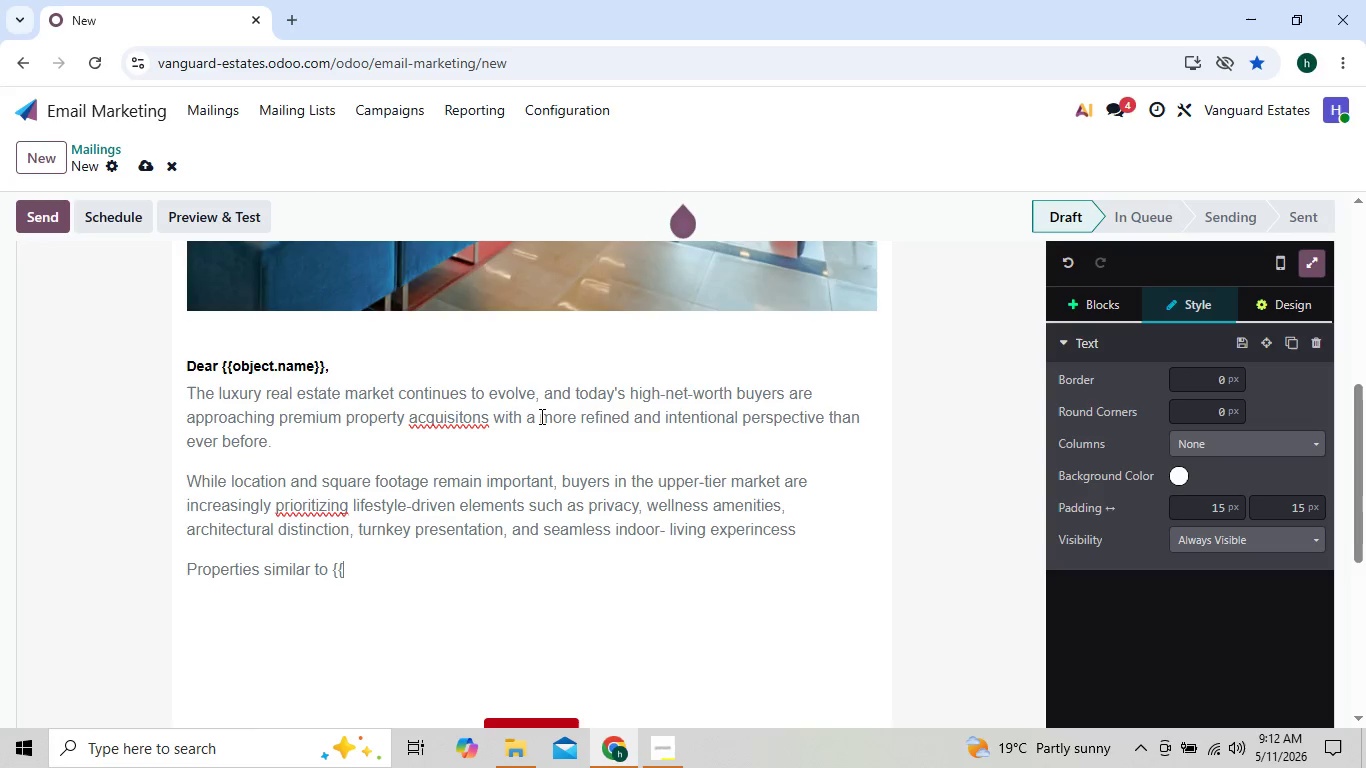 
type(object.property_address)
 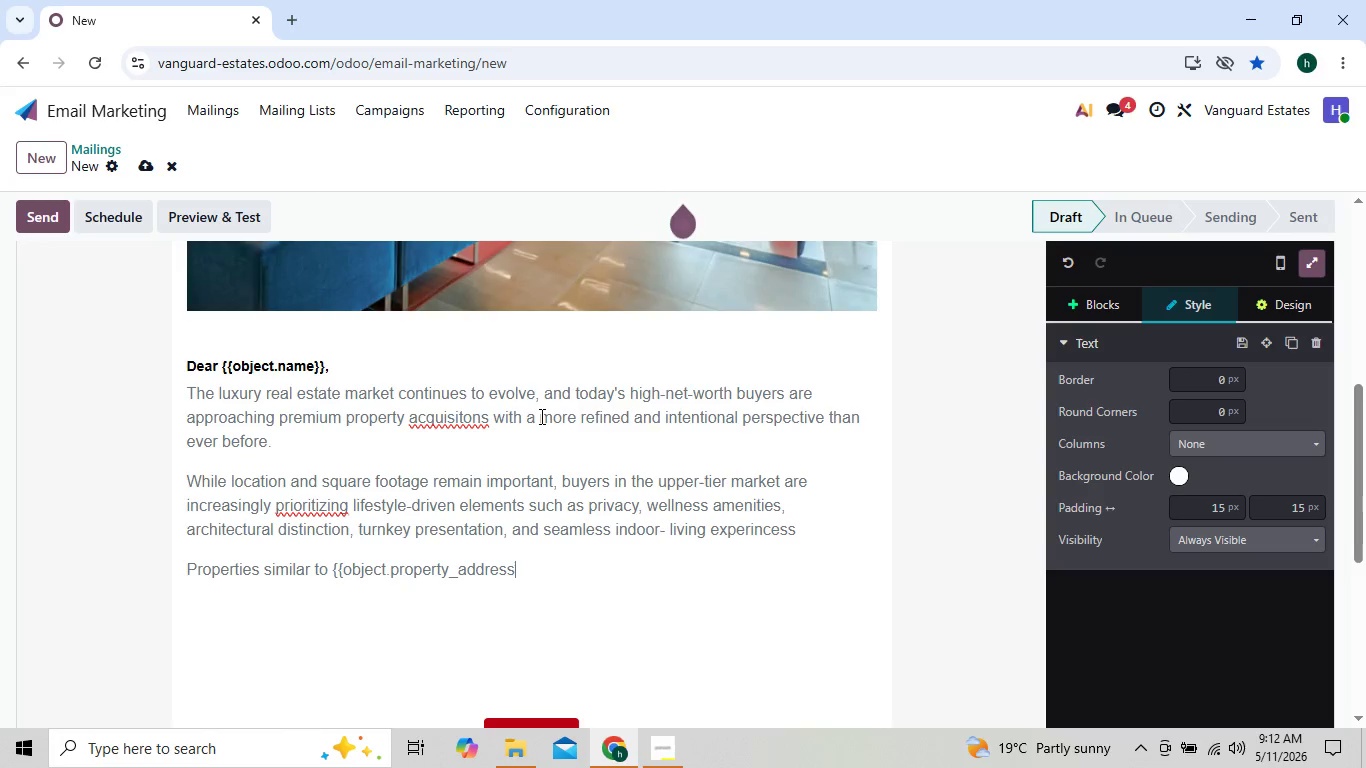 
hold_key(key=ShiftRight, duration=1.5)
 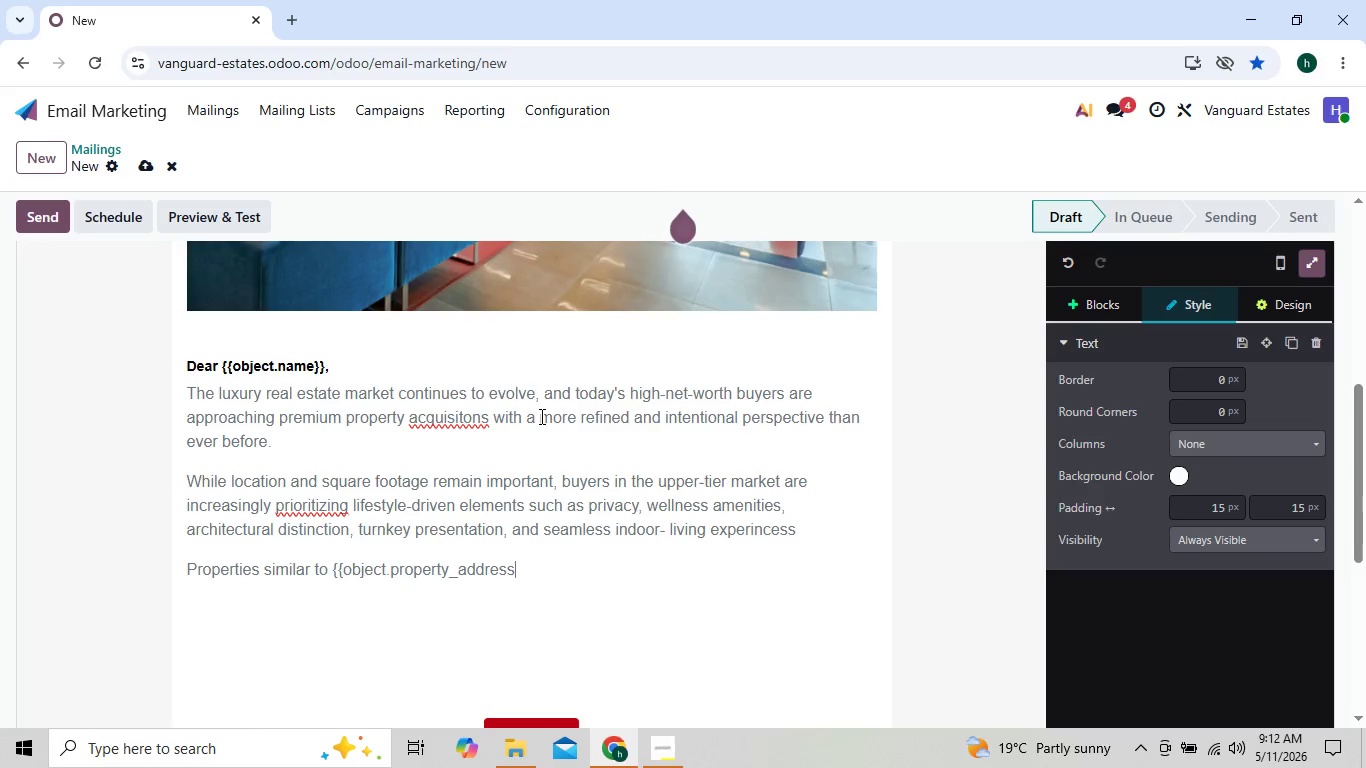 
hold_key(key=ShiftRight, duration=1.38)
 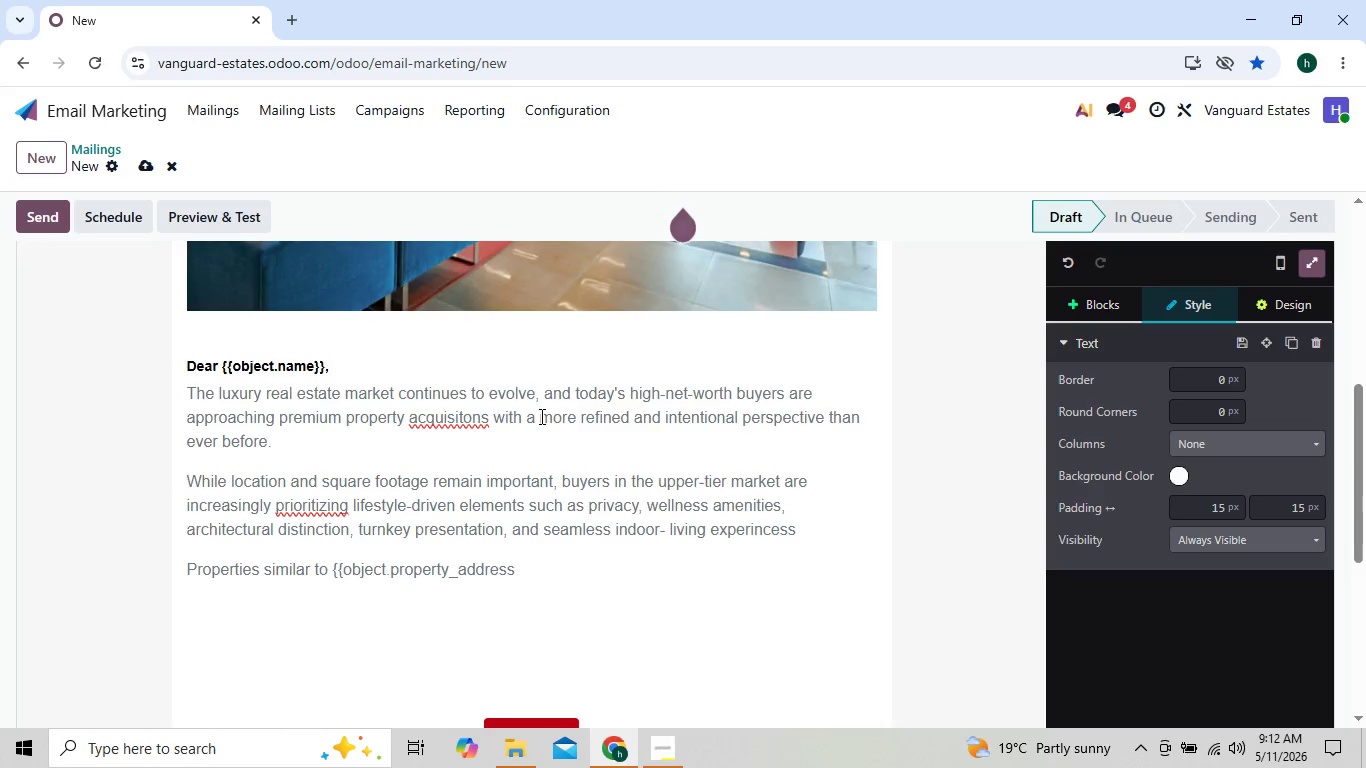 
type(}} are attracting notable atten)
 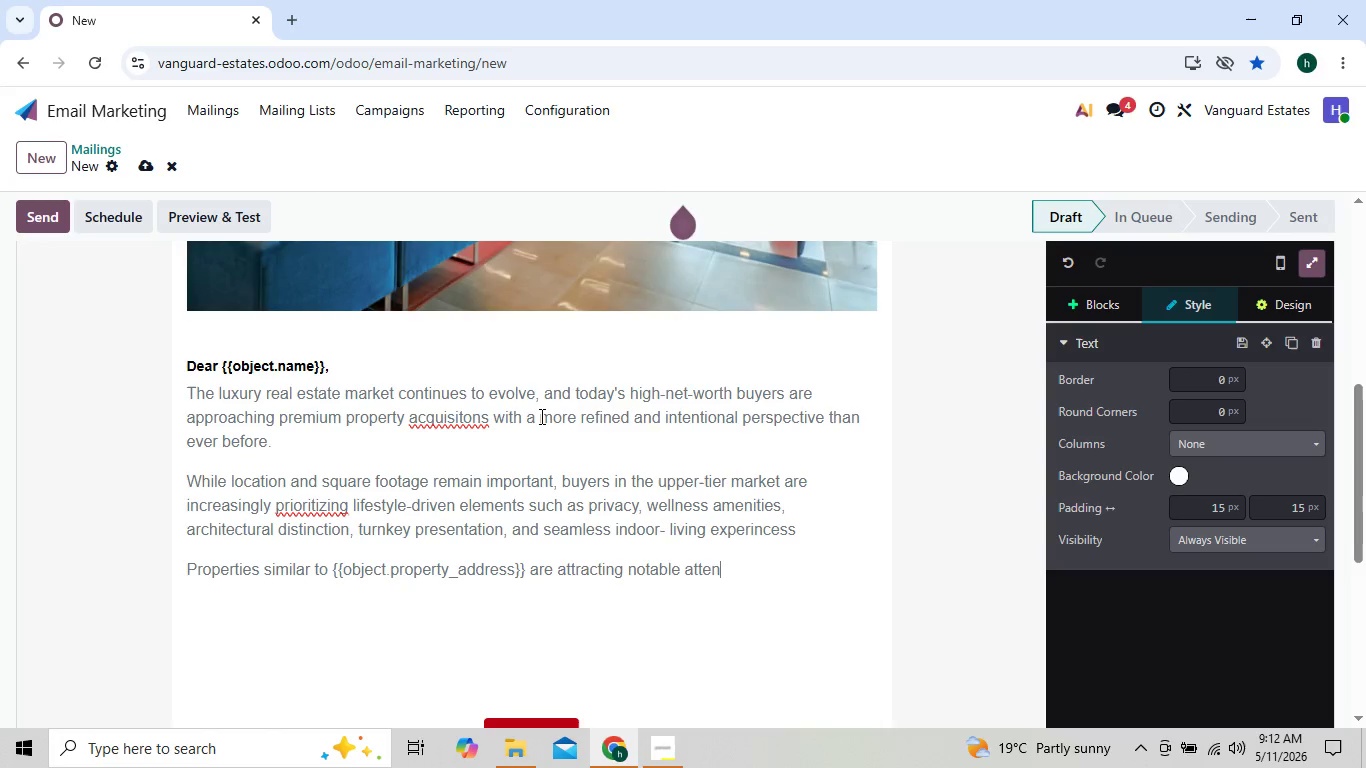 
type(ion when)
 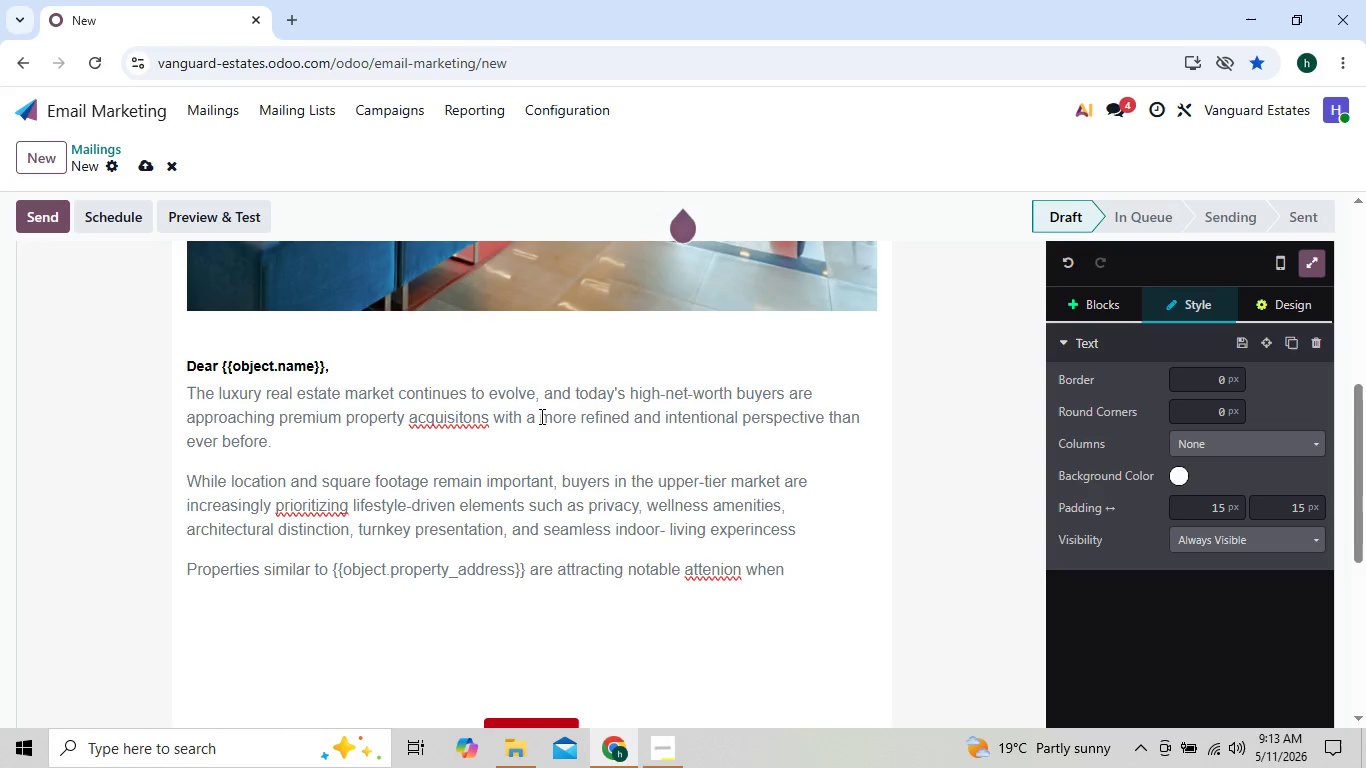 
key(ArrowLeft)
 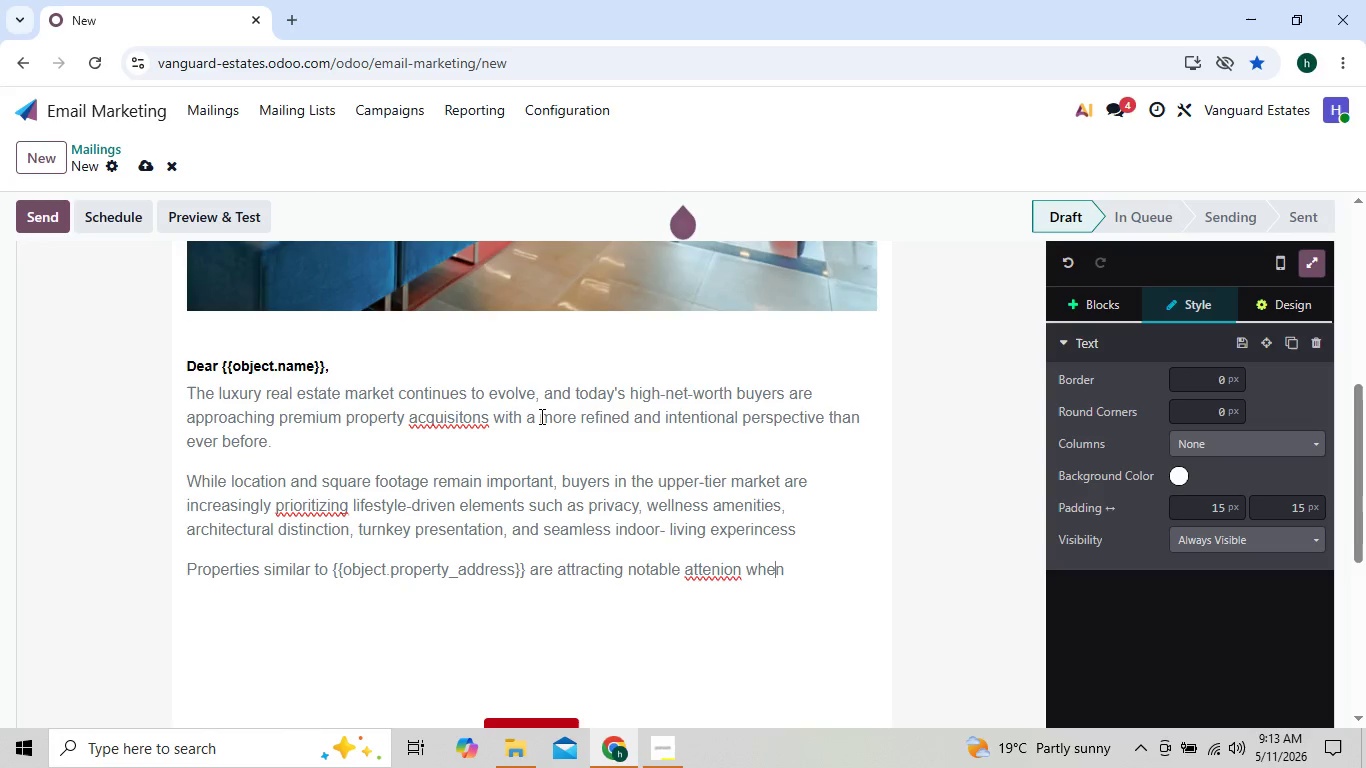 
key(ArrowLeft)
 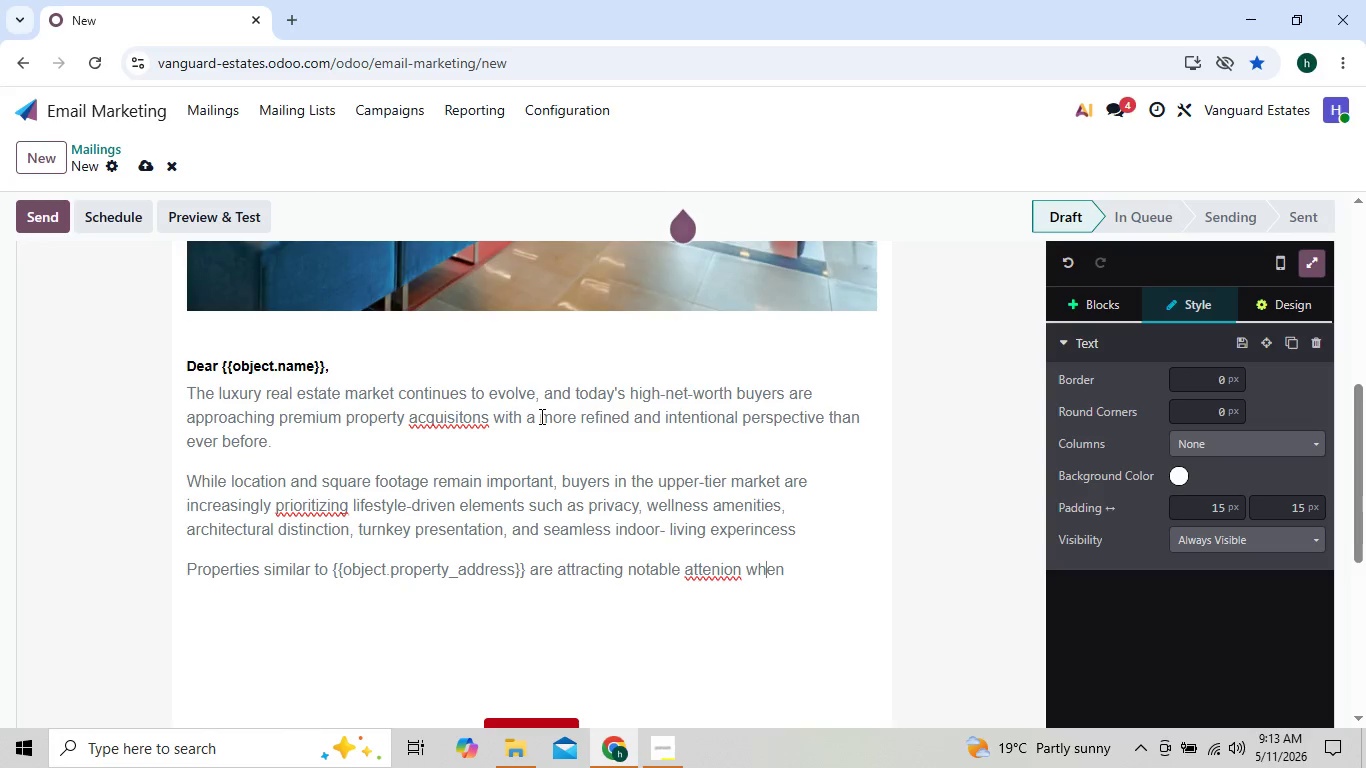 
key(ArrowLeft)
 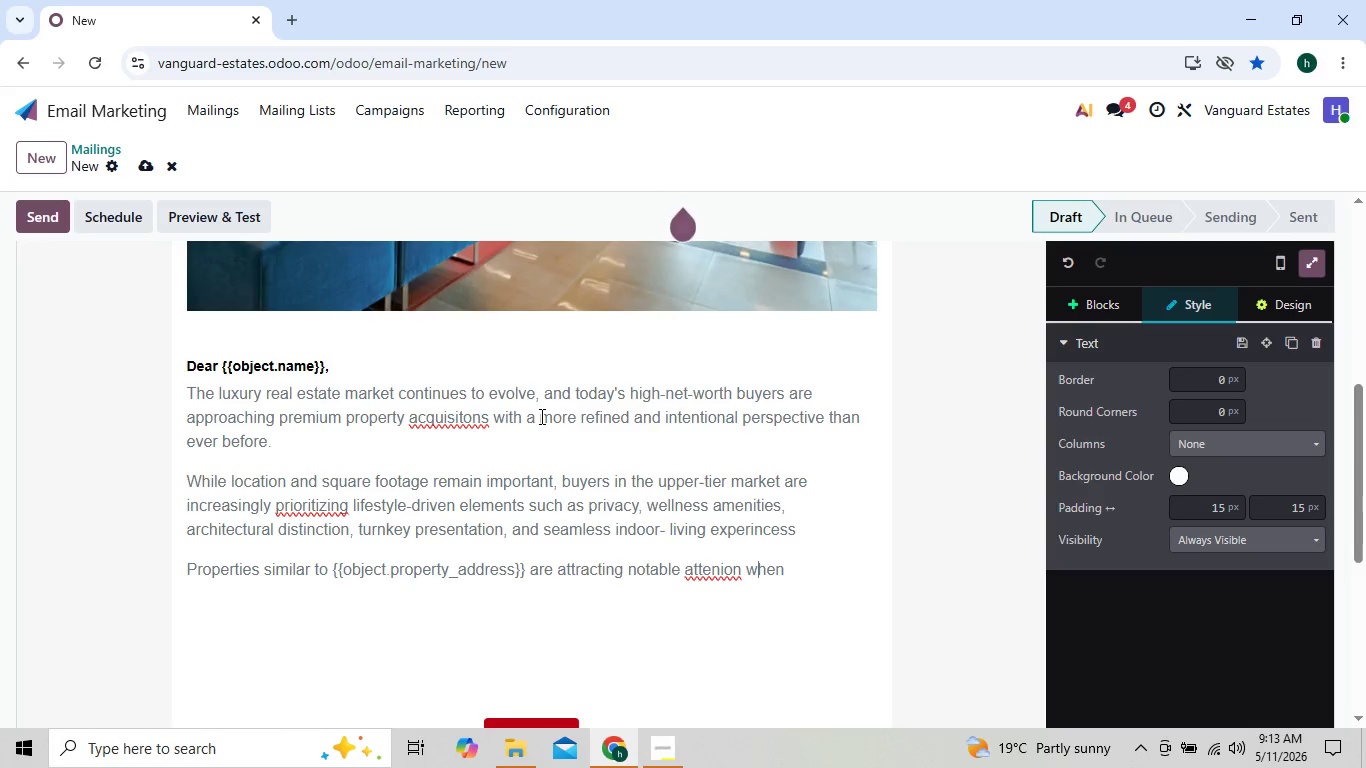 
key(ArrowLeft)
 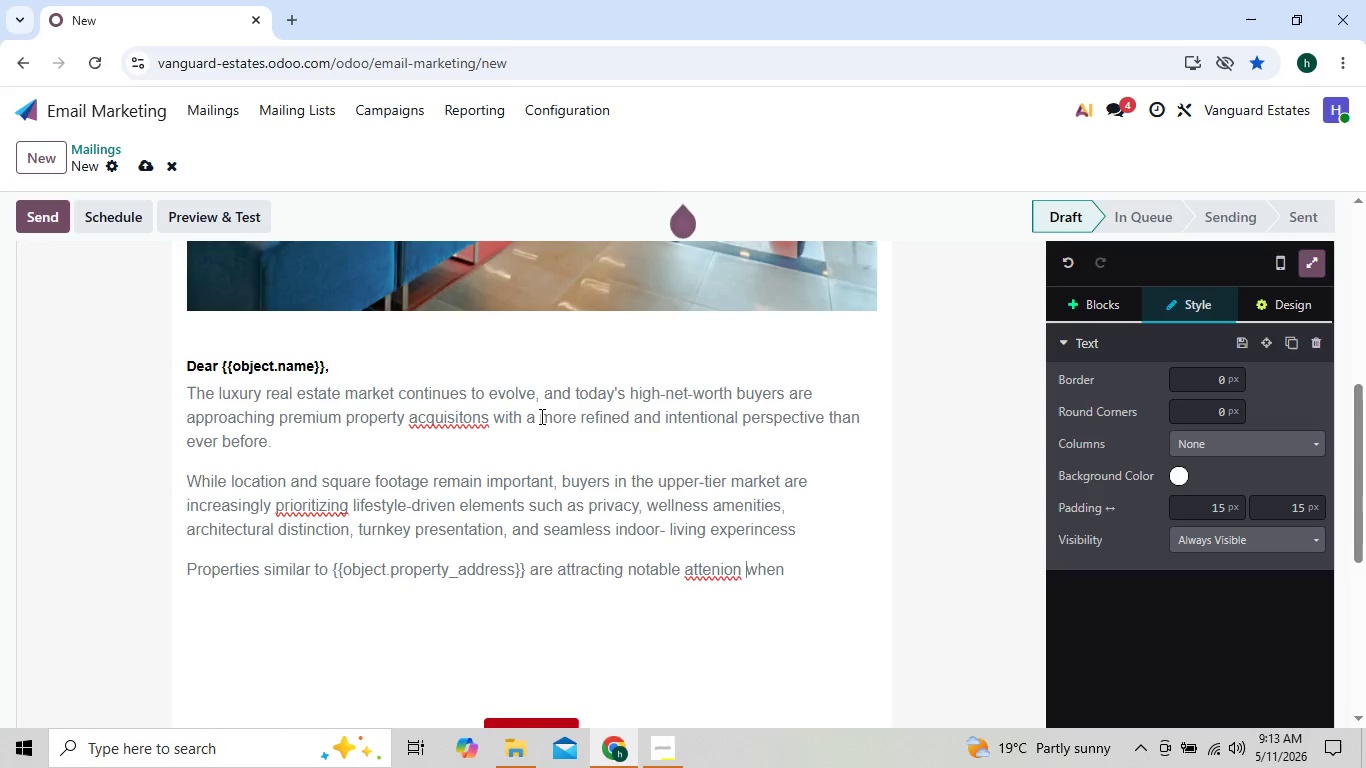 
key(ArrowLeft)
 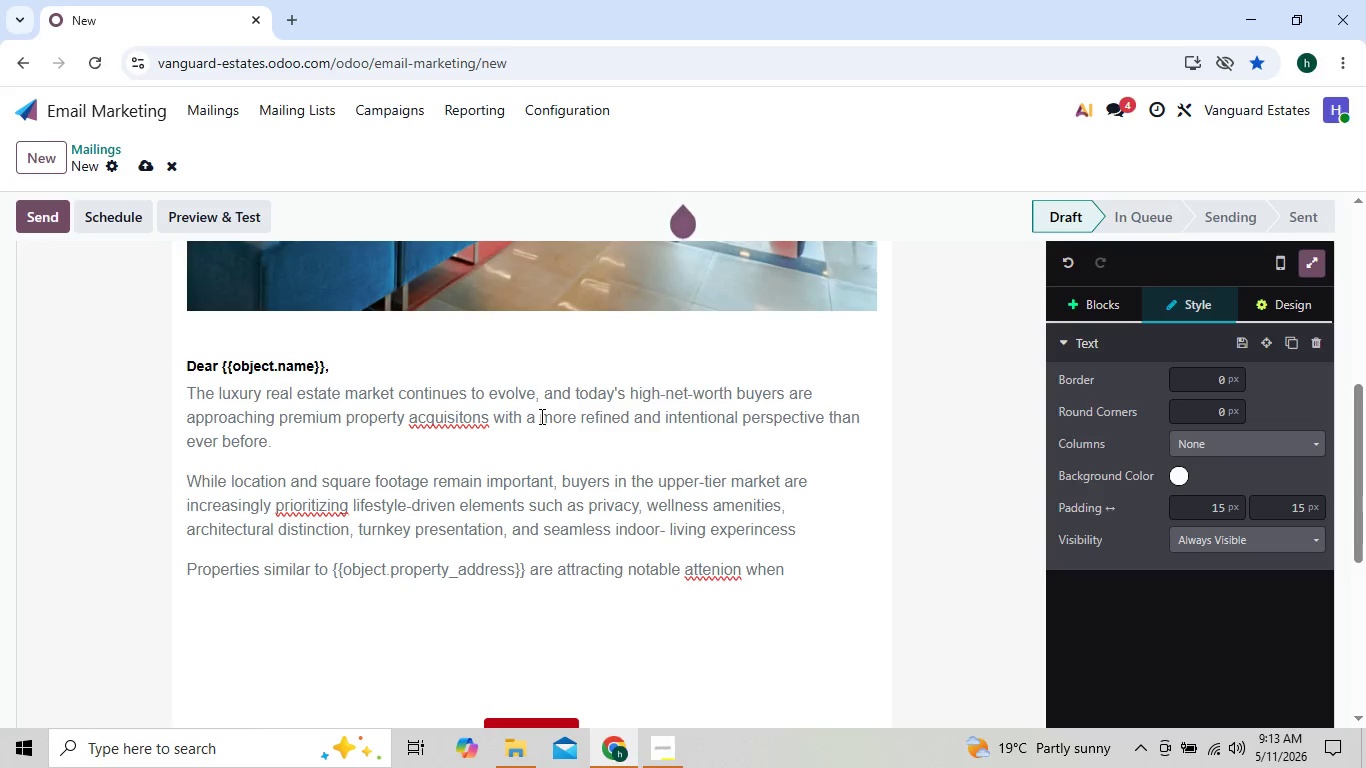 
key(ArrowLeft)
 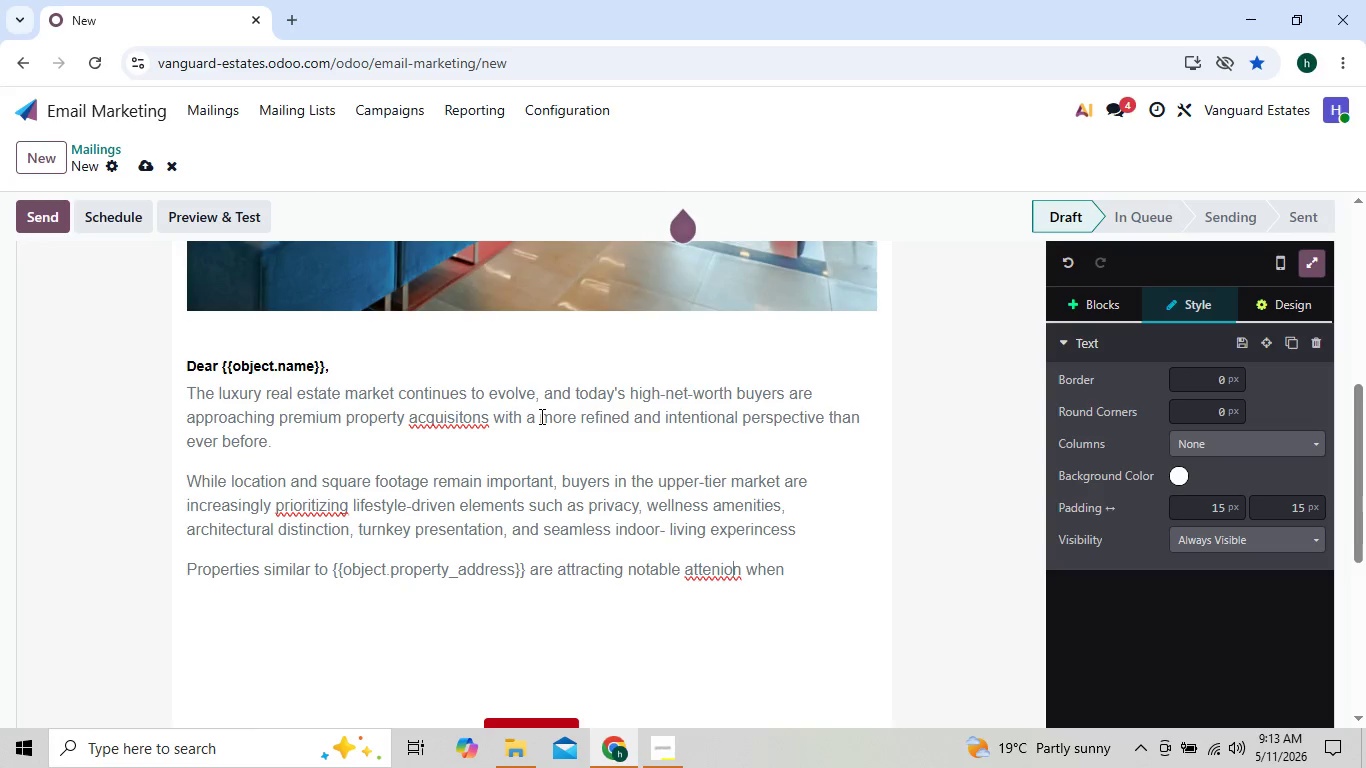 
key(ArrowLeft)
 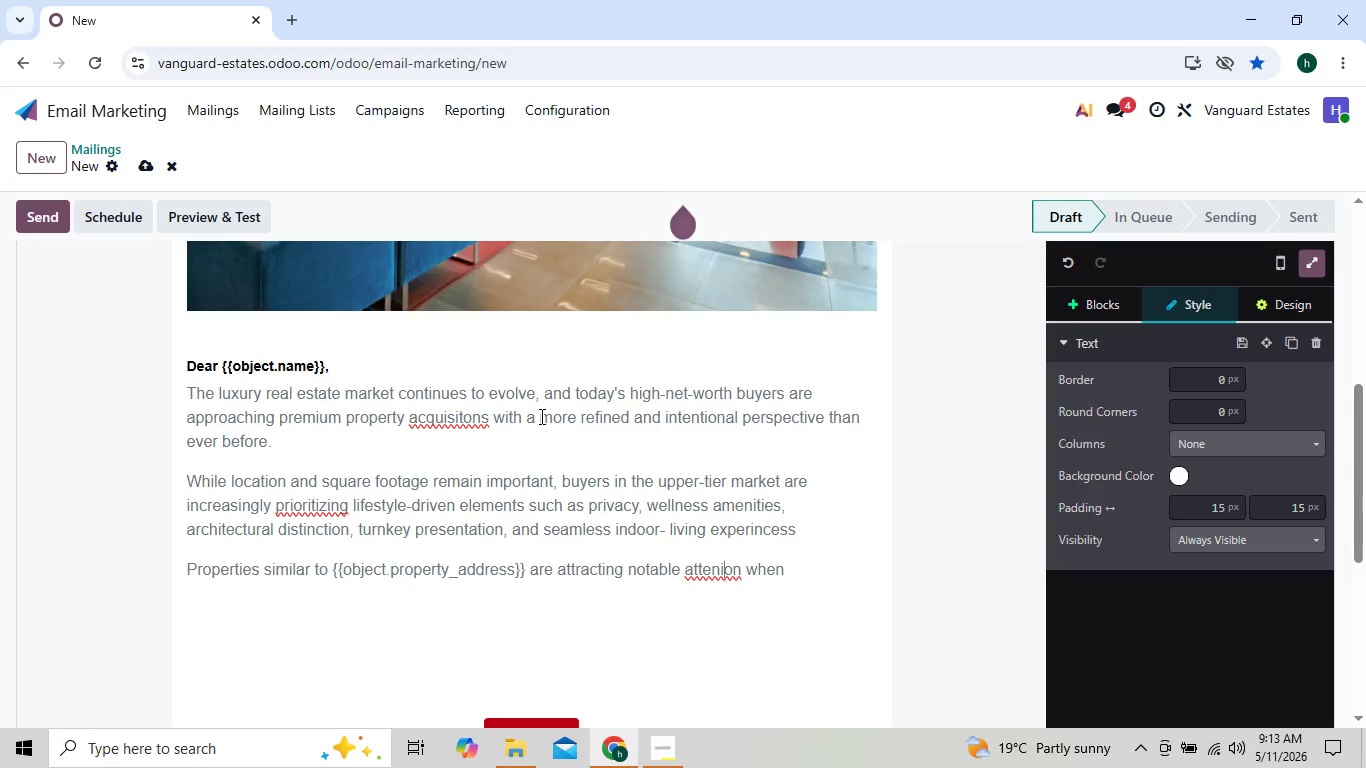 
key(ArrowLeft)
 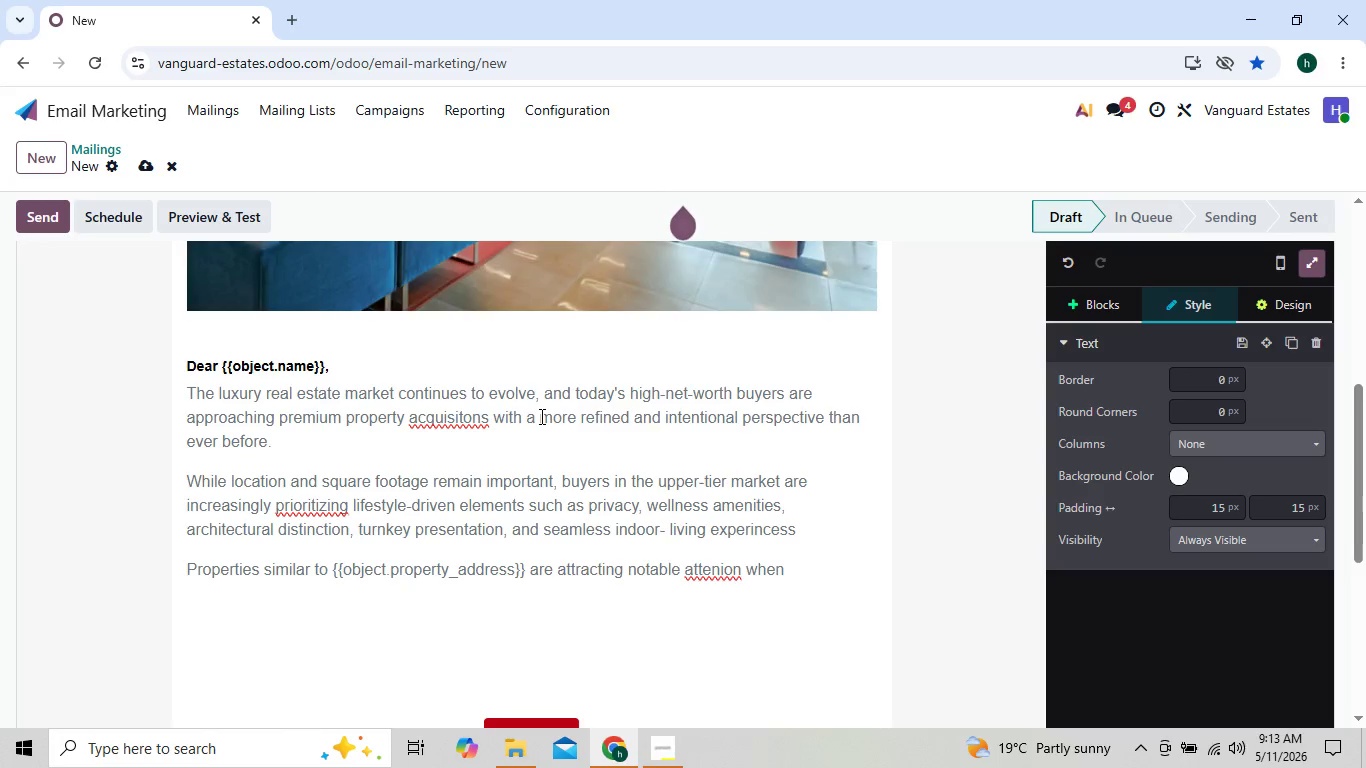 
key(T)
 